 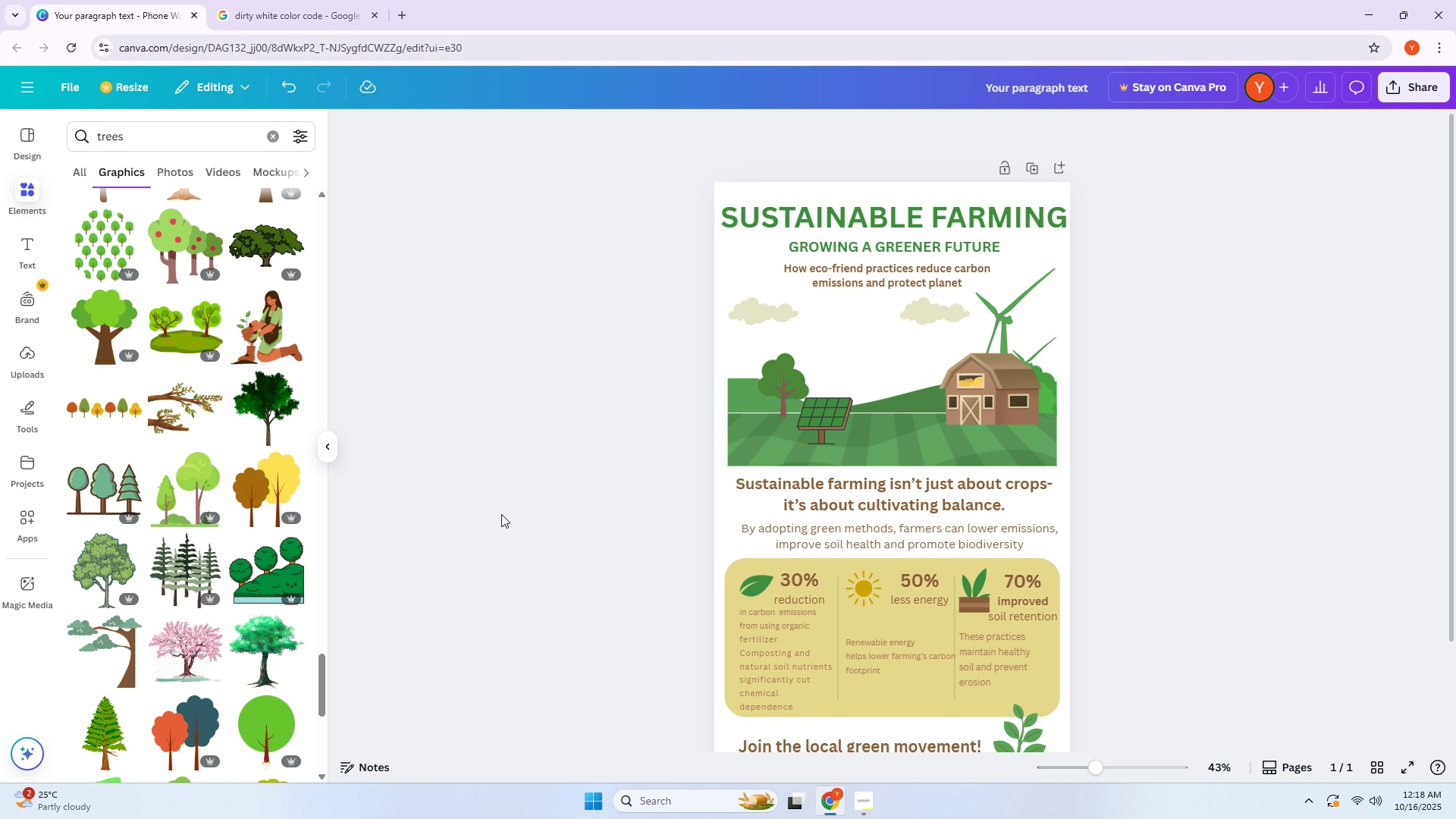 
scroll: coordinate [162, 442], scroll_direction: up, amount: 16.0
 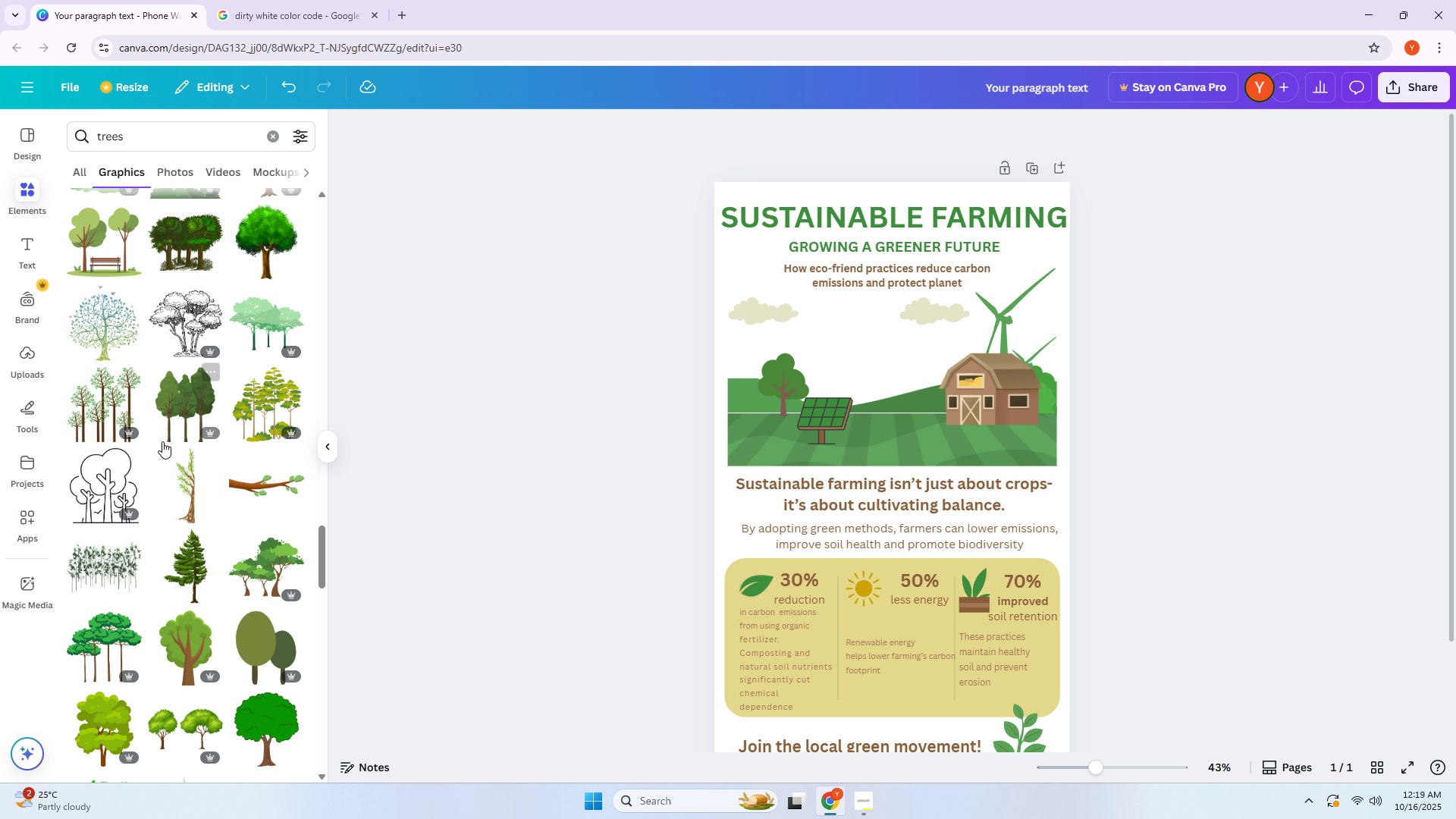 
scroll: coordinate [174, 416], scroll_direction: up, amount: 13.0
 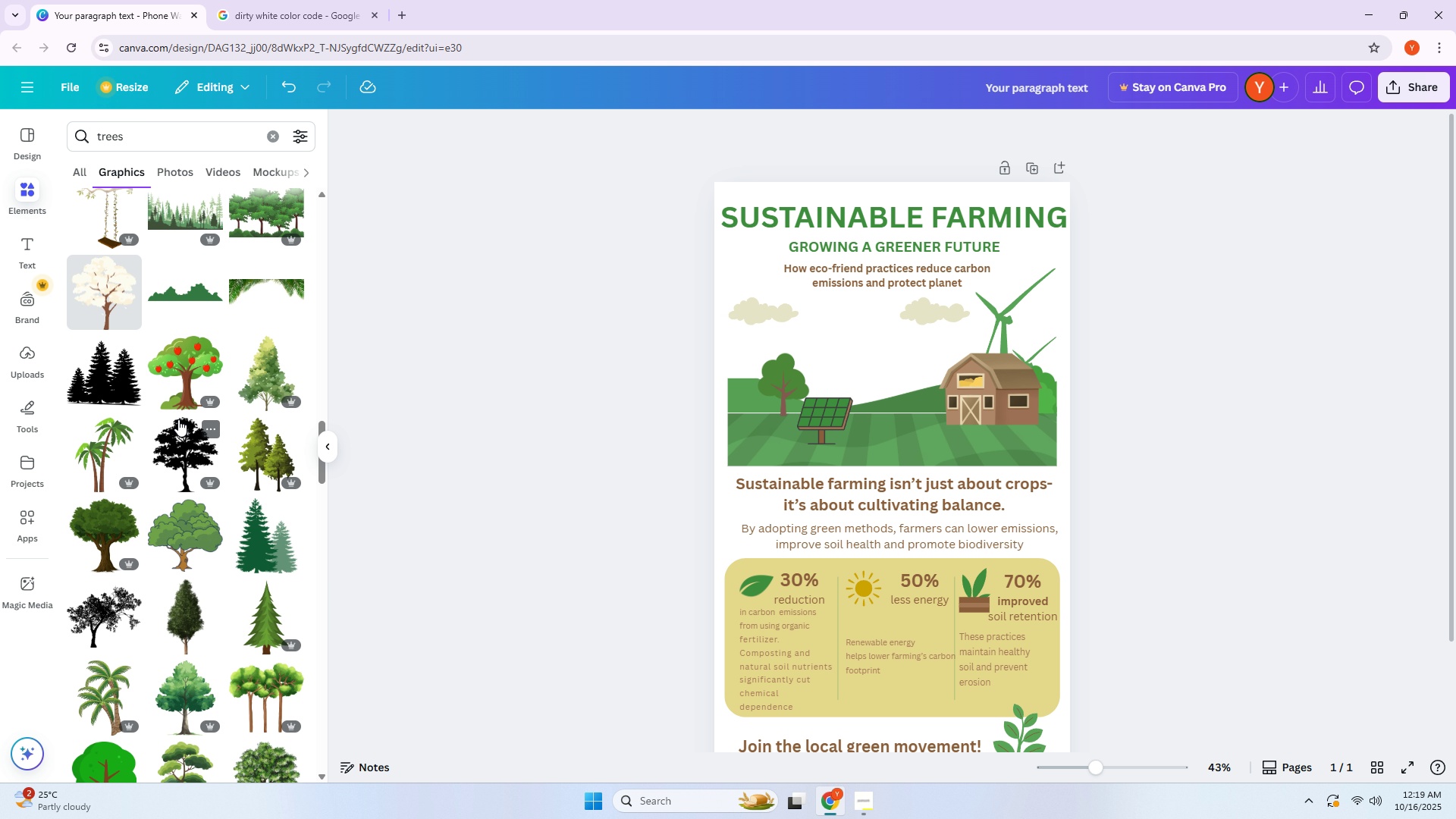 
scroll: coordinate [179, 419], scroll_direction: up, amount: 3.0
 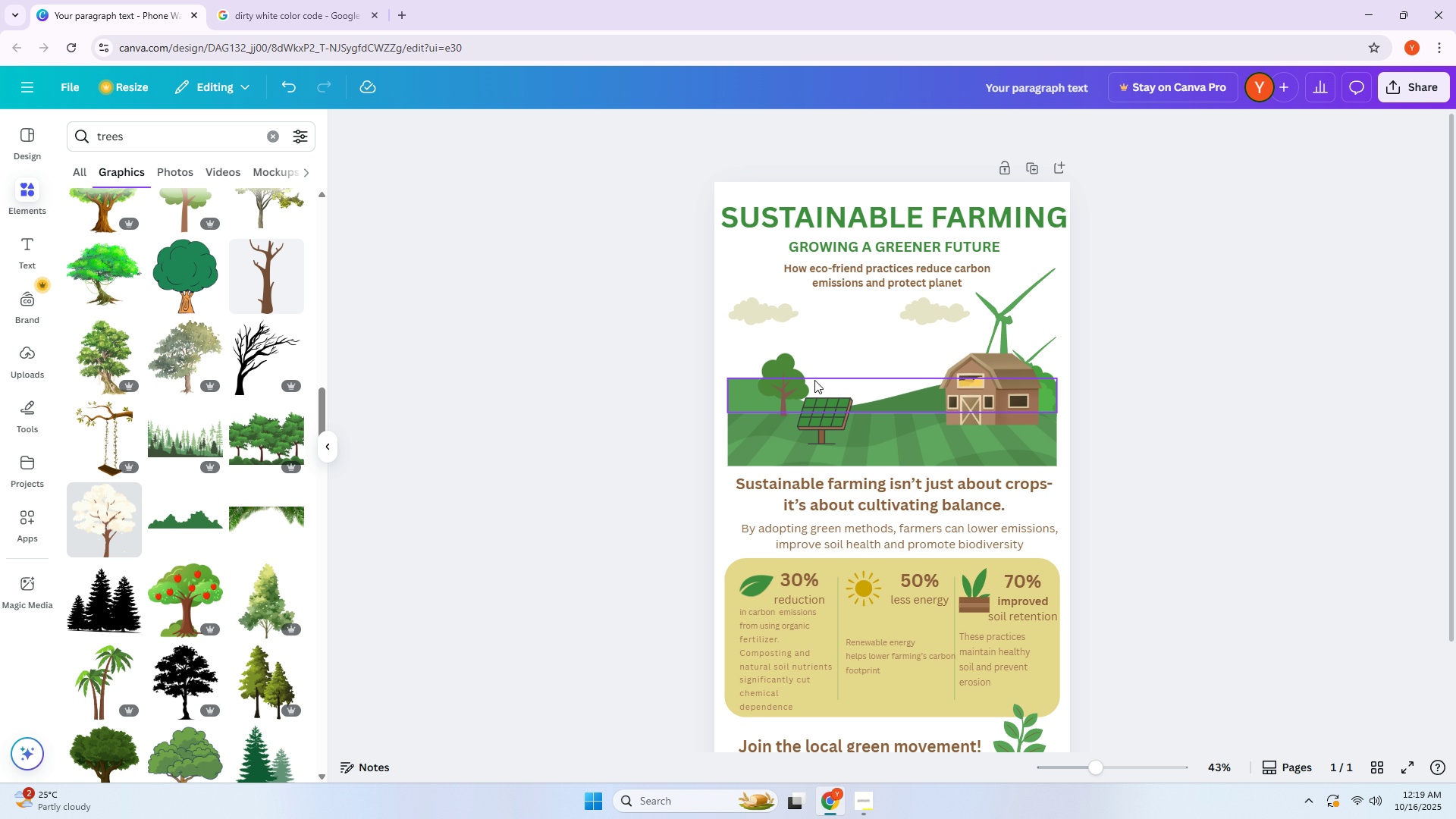 
left_click_drag(start_coordinate=[928, 318], to_coordinate=[929, 347])
 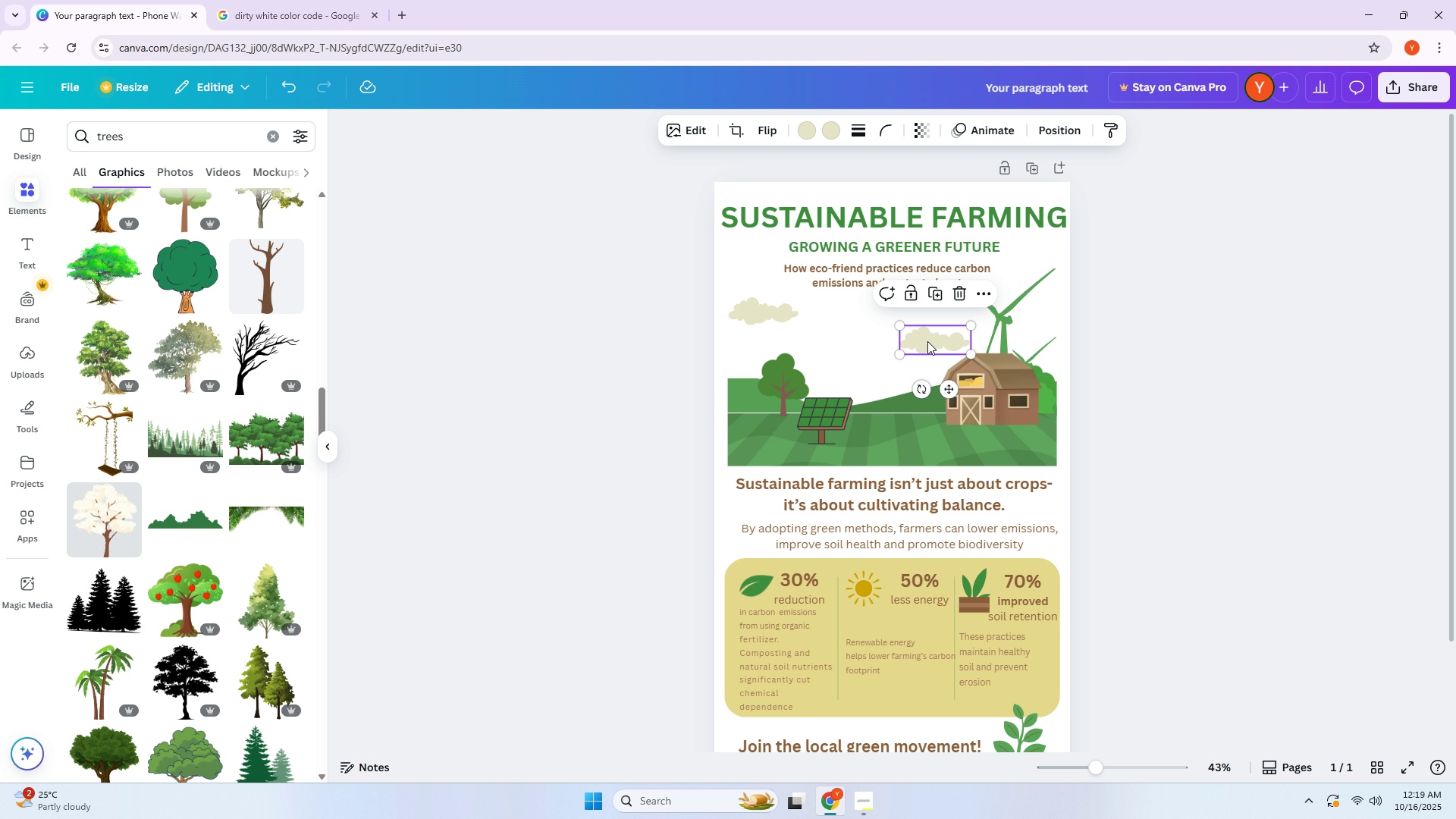 
hold_key(key=AltLeft, duration=0.74)
left_click_drag(start_coordinate=[932, 341], to_coordinate=[843, 332])
 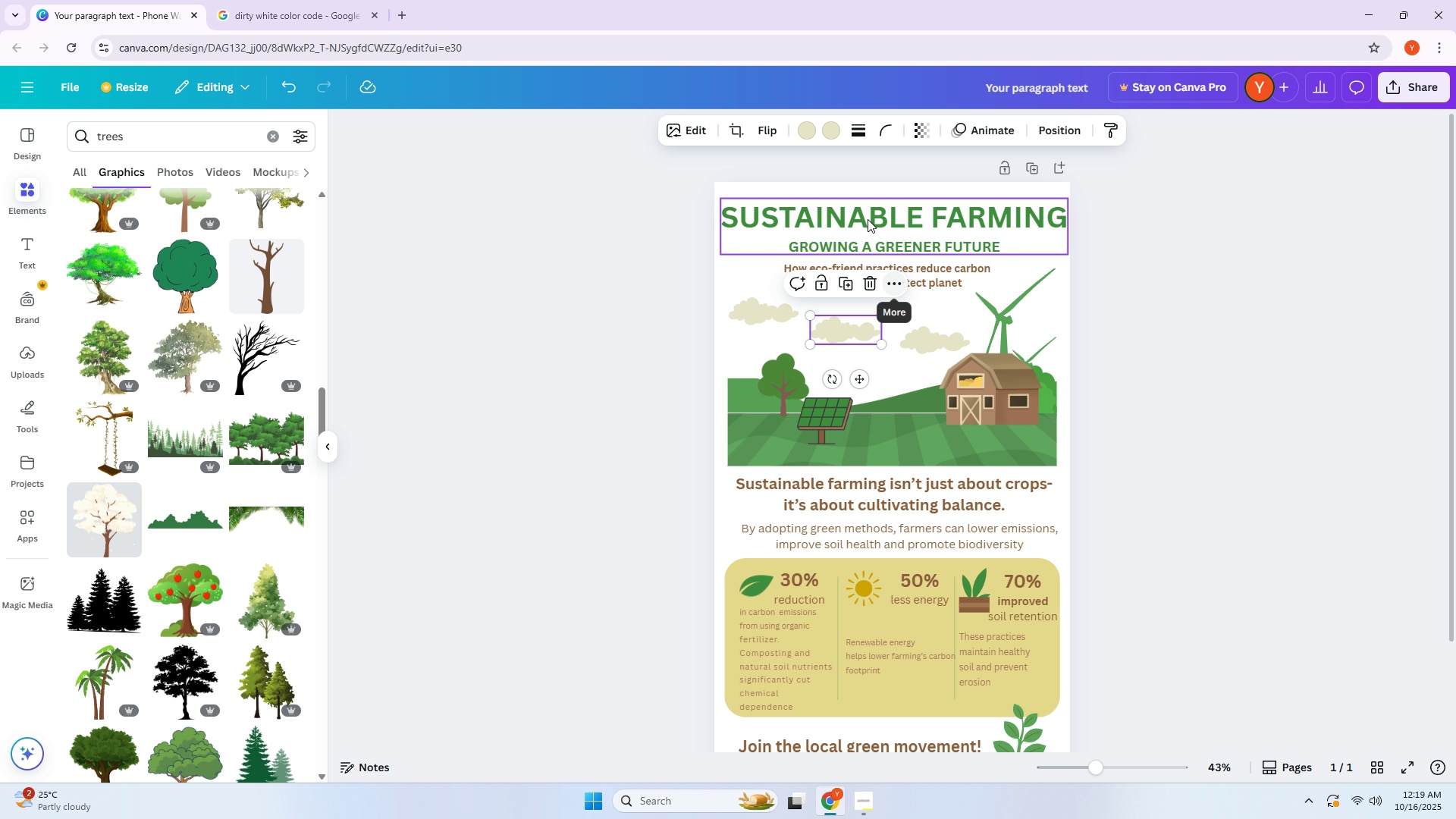 
left_click([731, 136])
 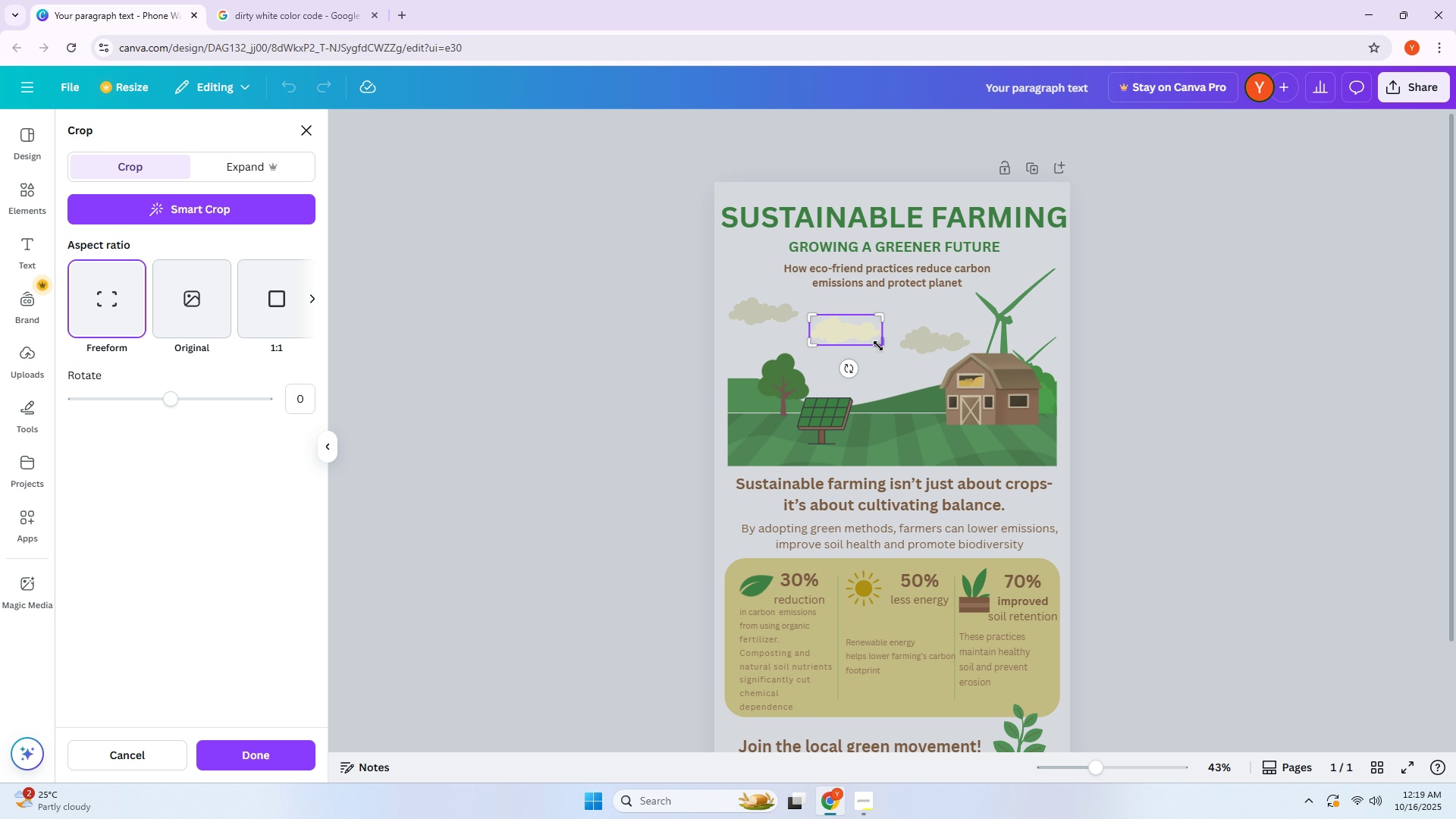 
left_click_drag(start_coordinate=[880, 346], to_coordinate=[880, 334])
 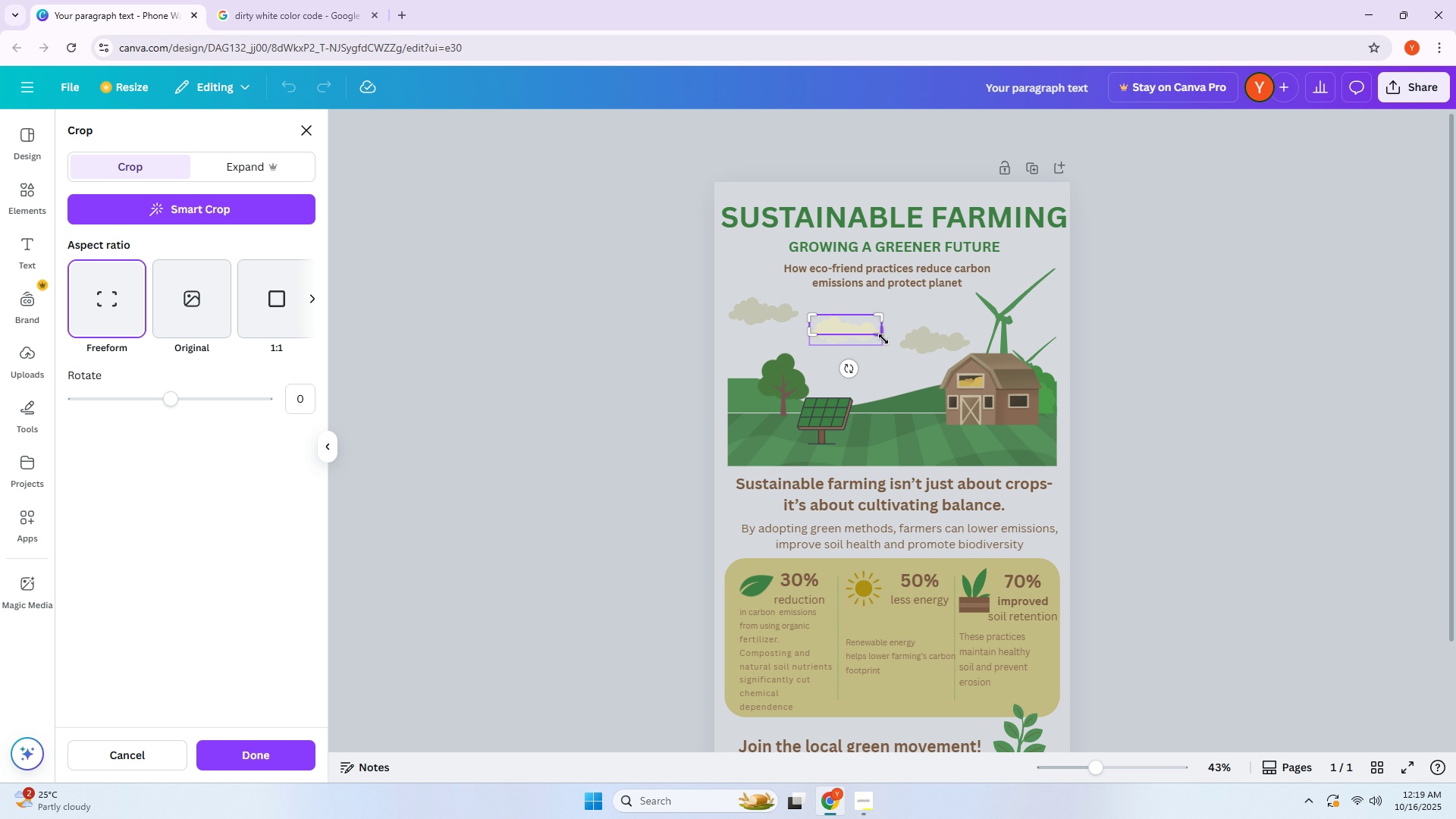 
key(Enter)
 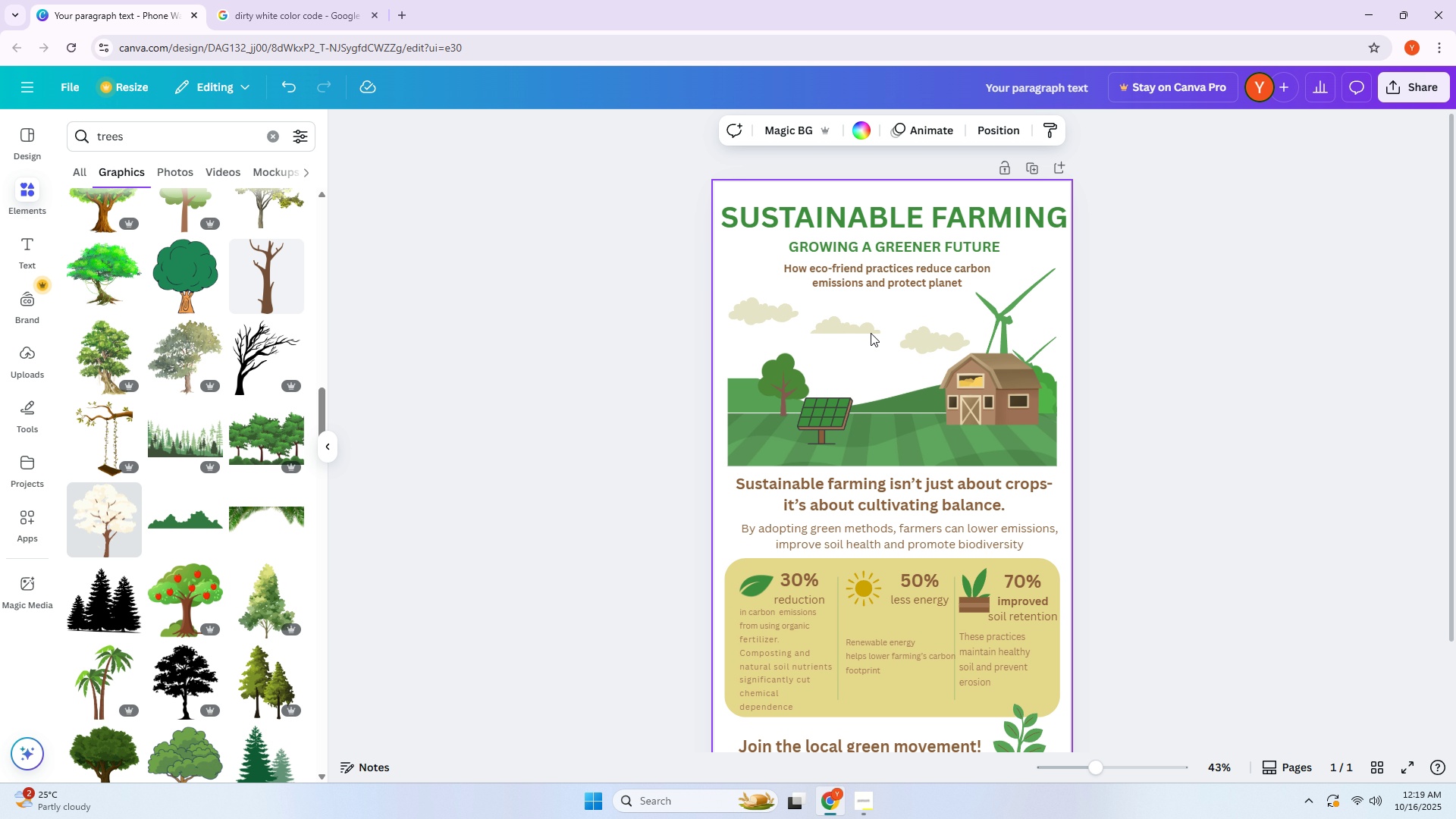 
left_click_drag(start_coordinate=[858, 325], to_coordinate=[865, 348])
 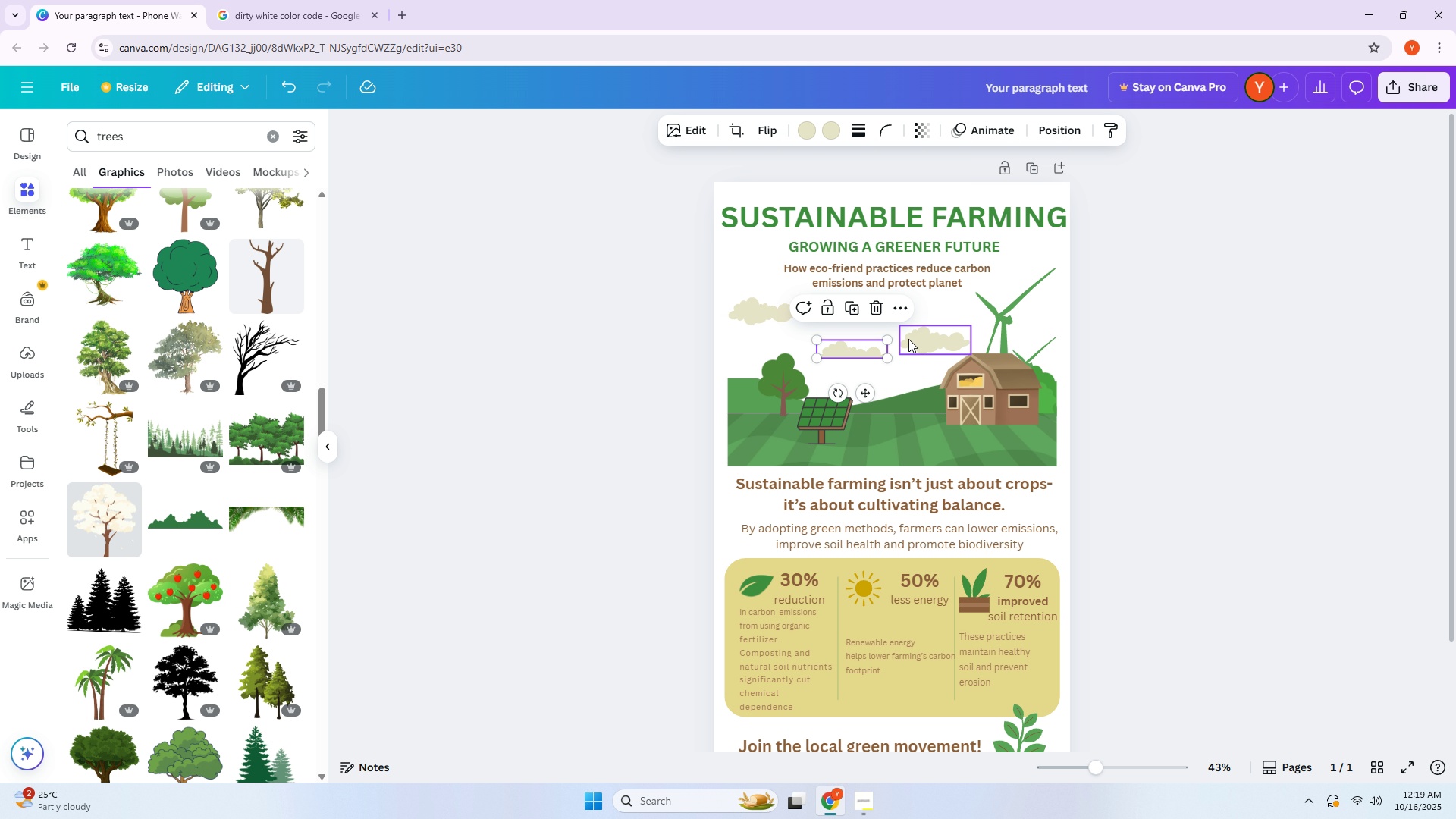 
left_click_drag(start_coordinate=[928, 339], to_coordinate=[981, 335])
 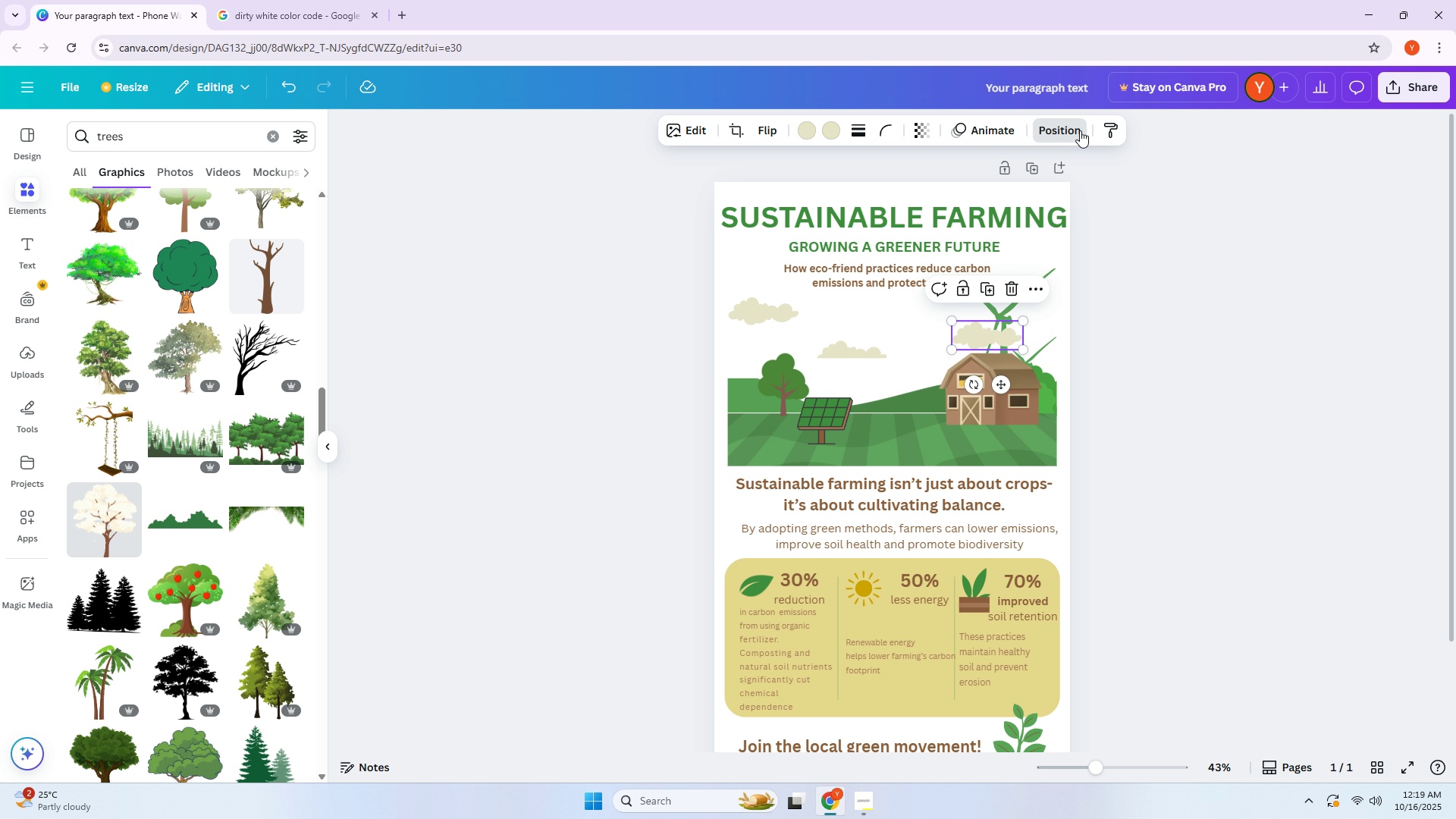 
double_click([1078, 132])
 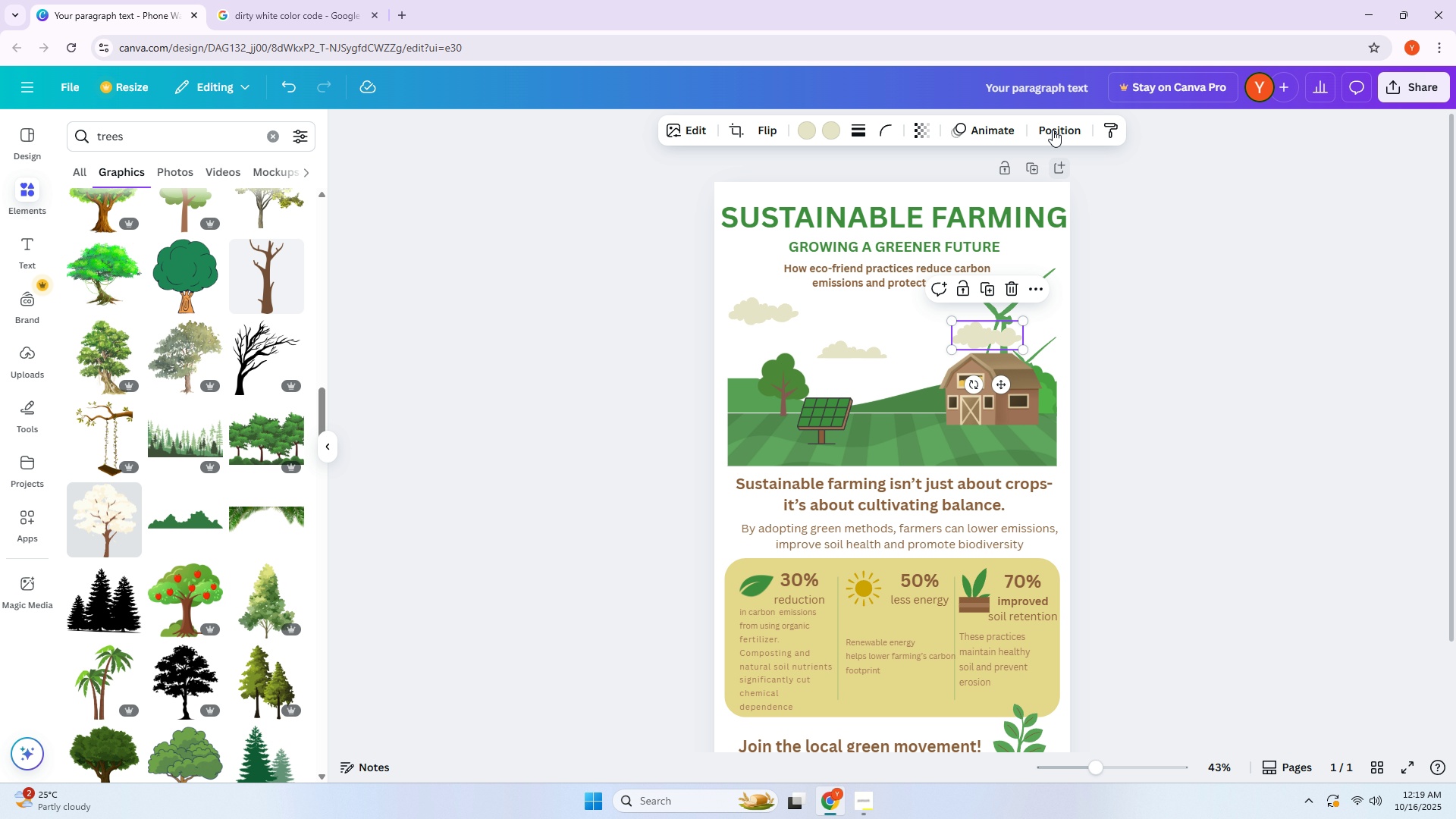 
left_click([1053, 128])
 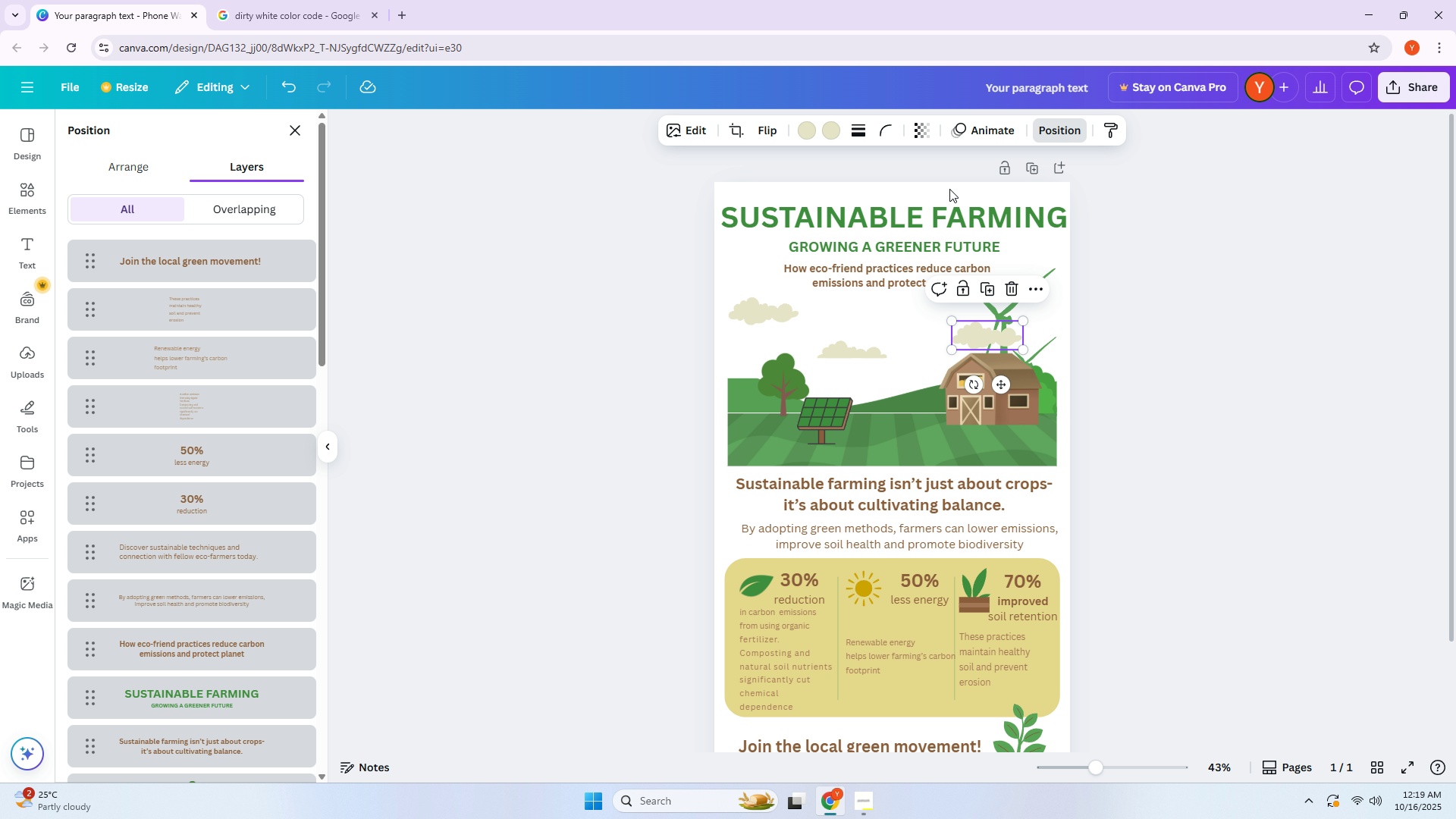 
scroll: coordinate [208, 475], scroll_direction: down, amount: 16.0
 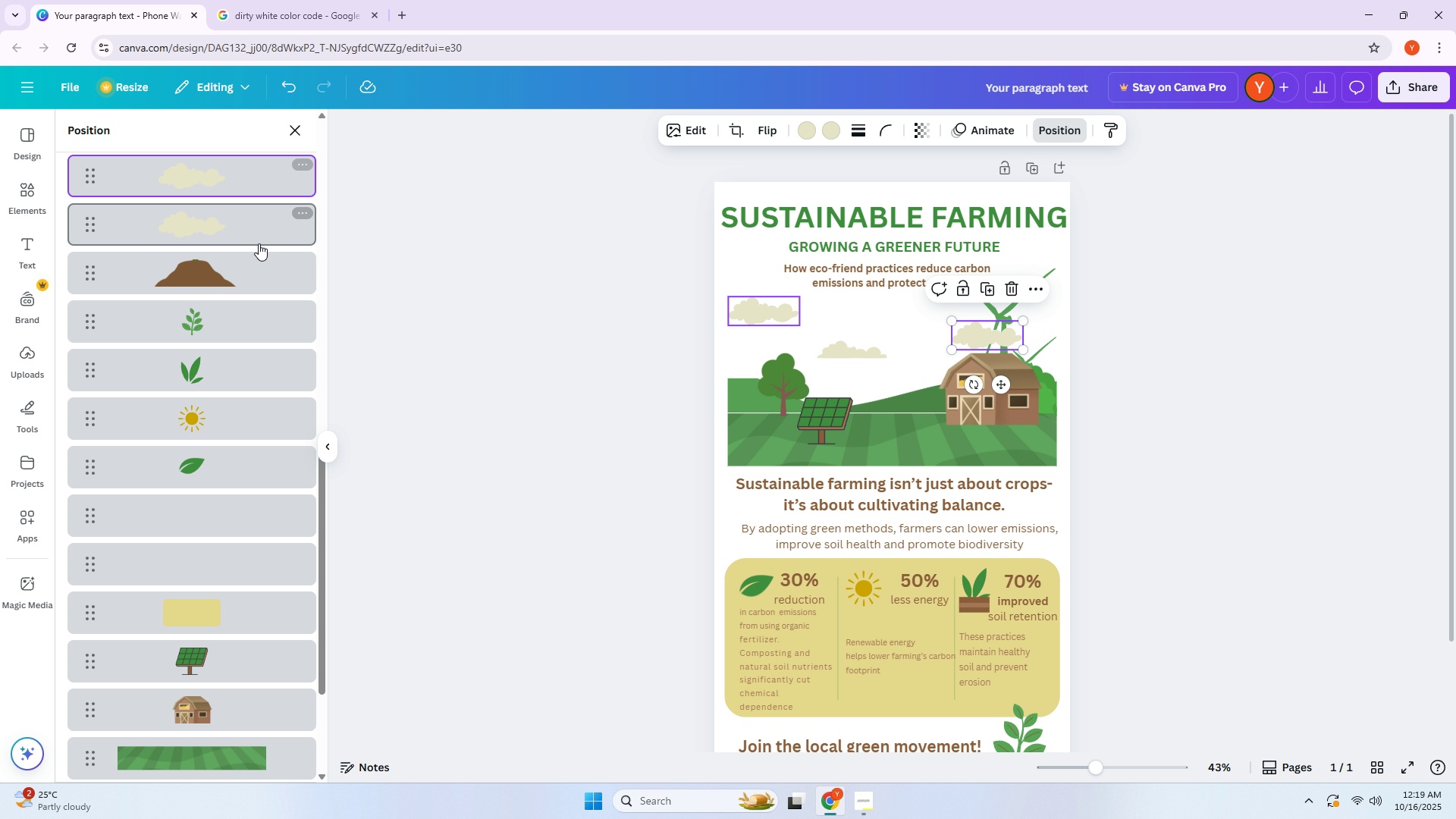 
left_click_drag(start_coordinate=[230, 180], to_coordinate=[215, 598])
 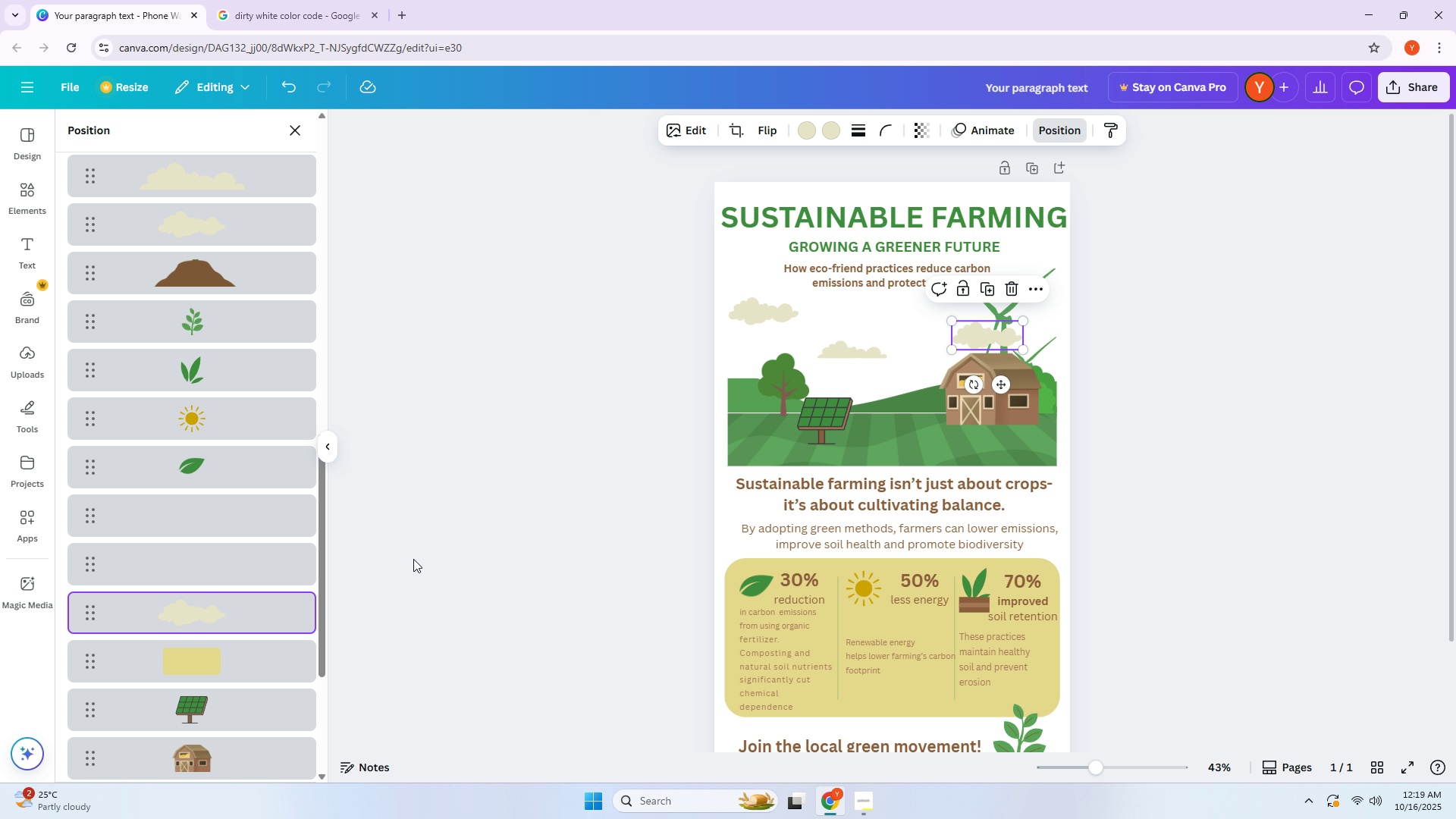 
scroll: coordinate [257, 604], scroll_direction: down, amount: 4.0
 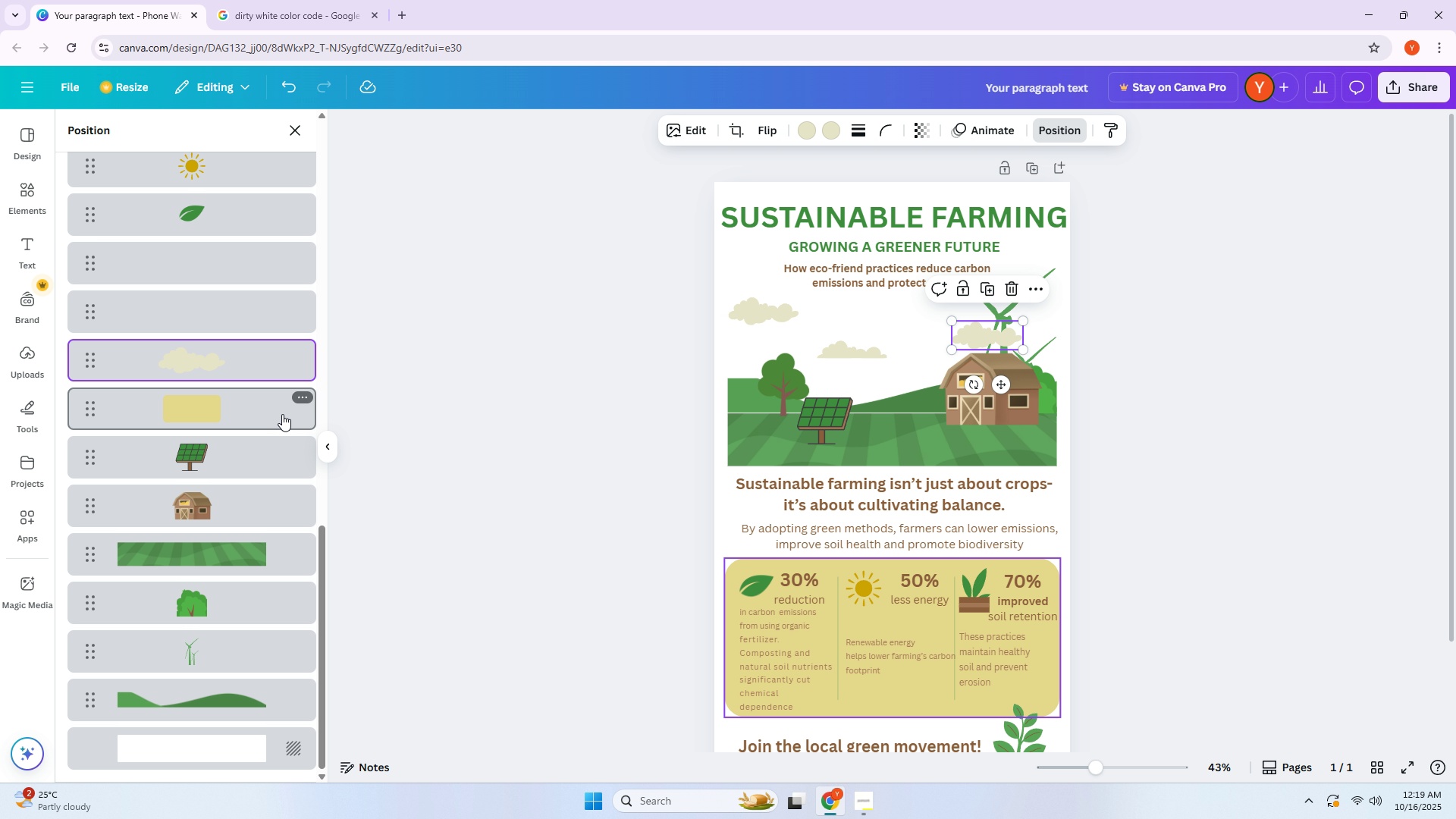 
left_click_drag(start_coordinate=[252, 362], to_coordinate=[246, 668])
 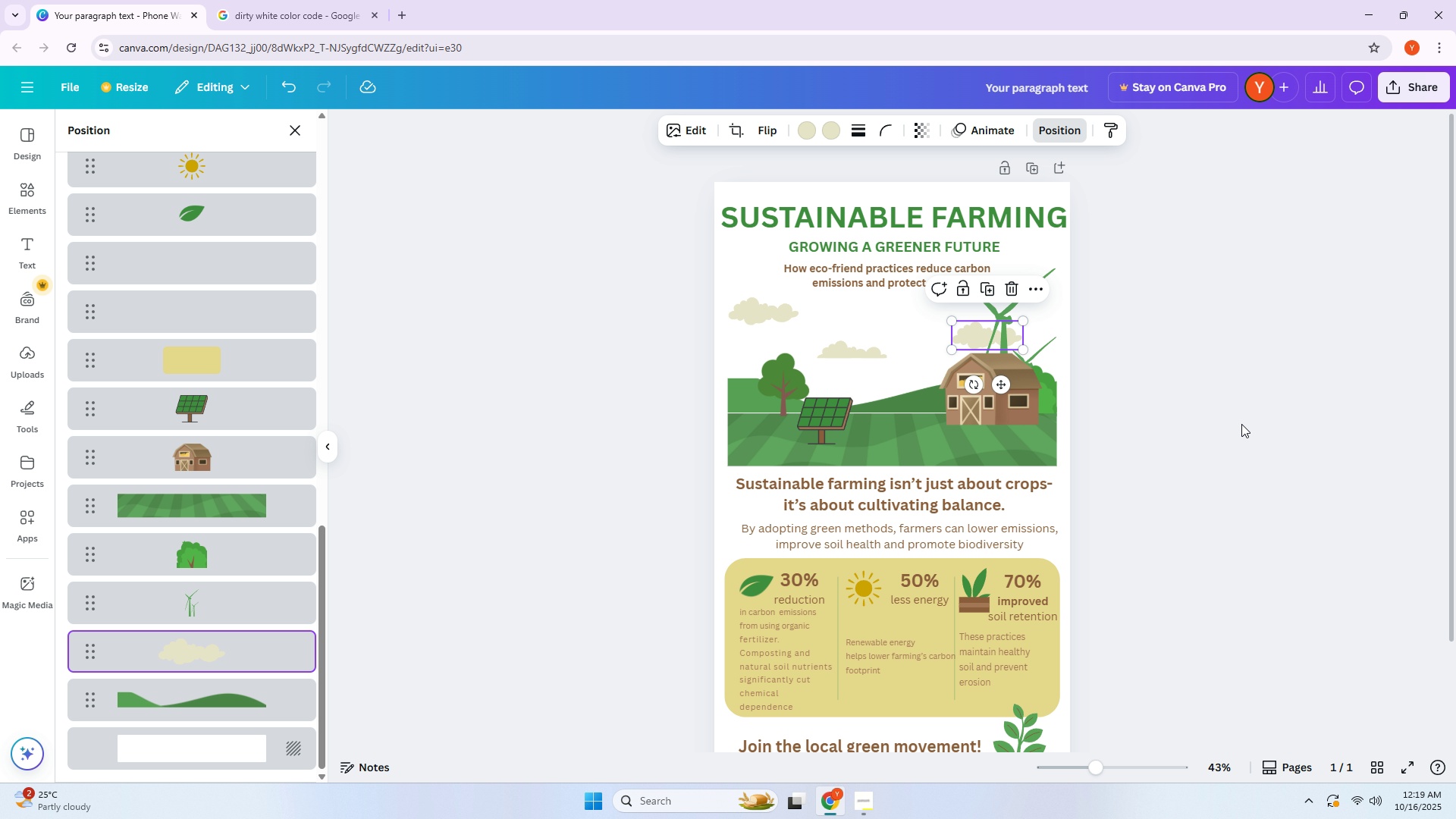 
left_click([1241, 424])
 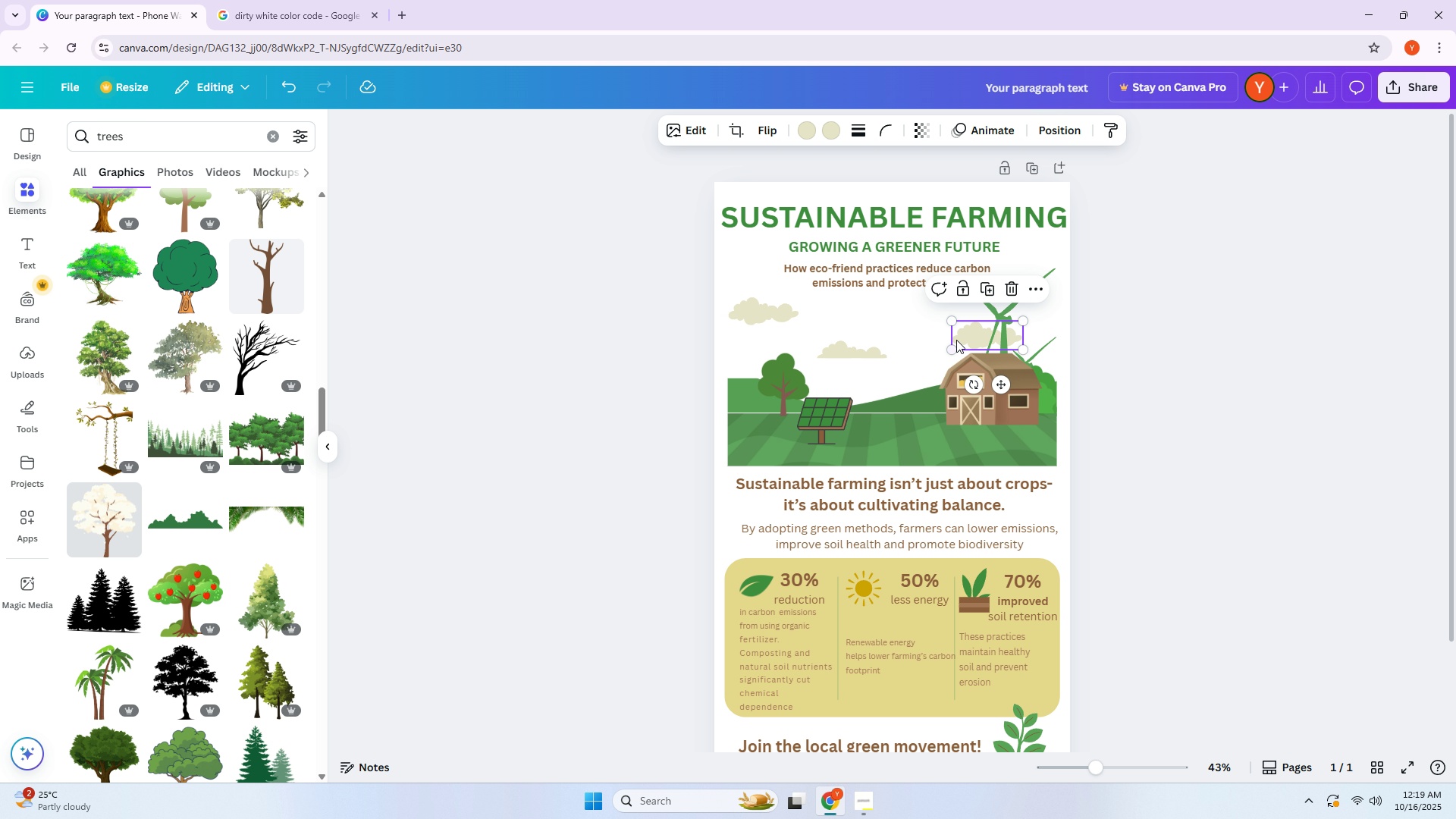 
left_click_drag(start_coordinate=[969, 334], to_coordinate=[999, 334])
 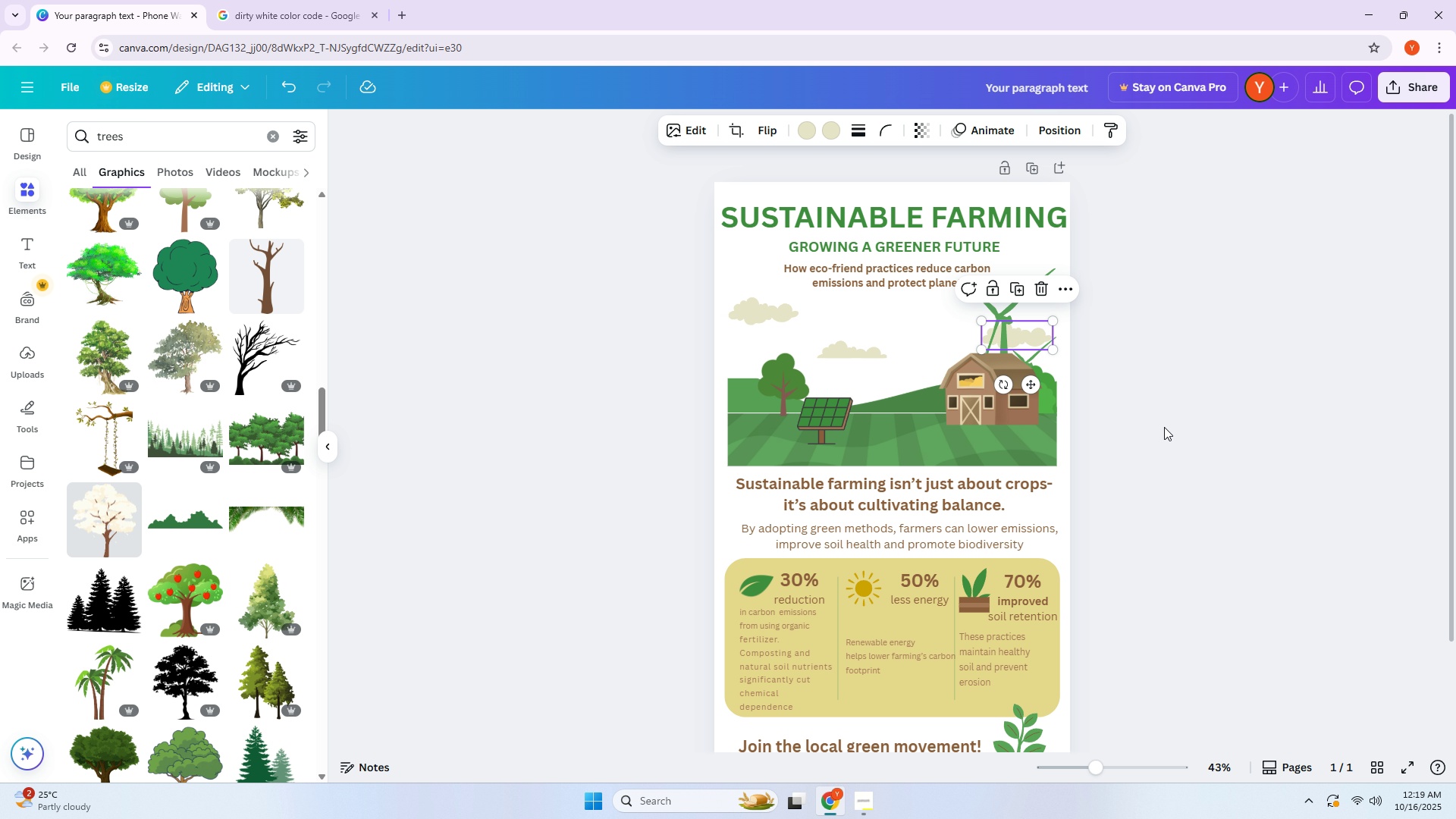 
left_click([1164, 427])
 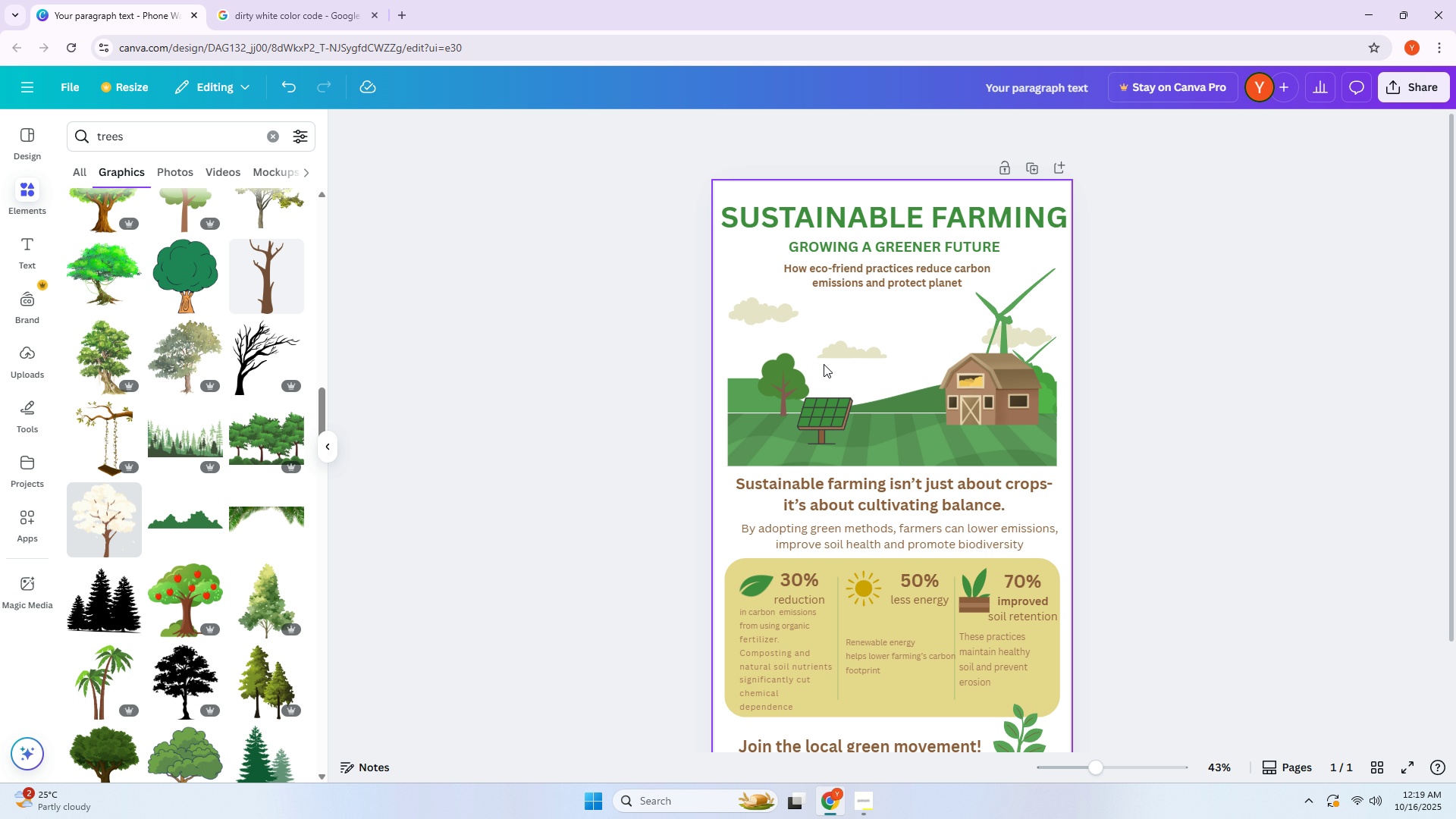 
left_click_drag(start_coordinate=[839, 350], to_coordinate=[886, 345])
 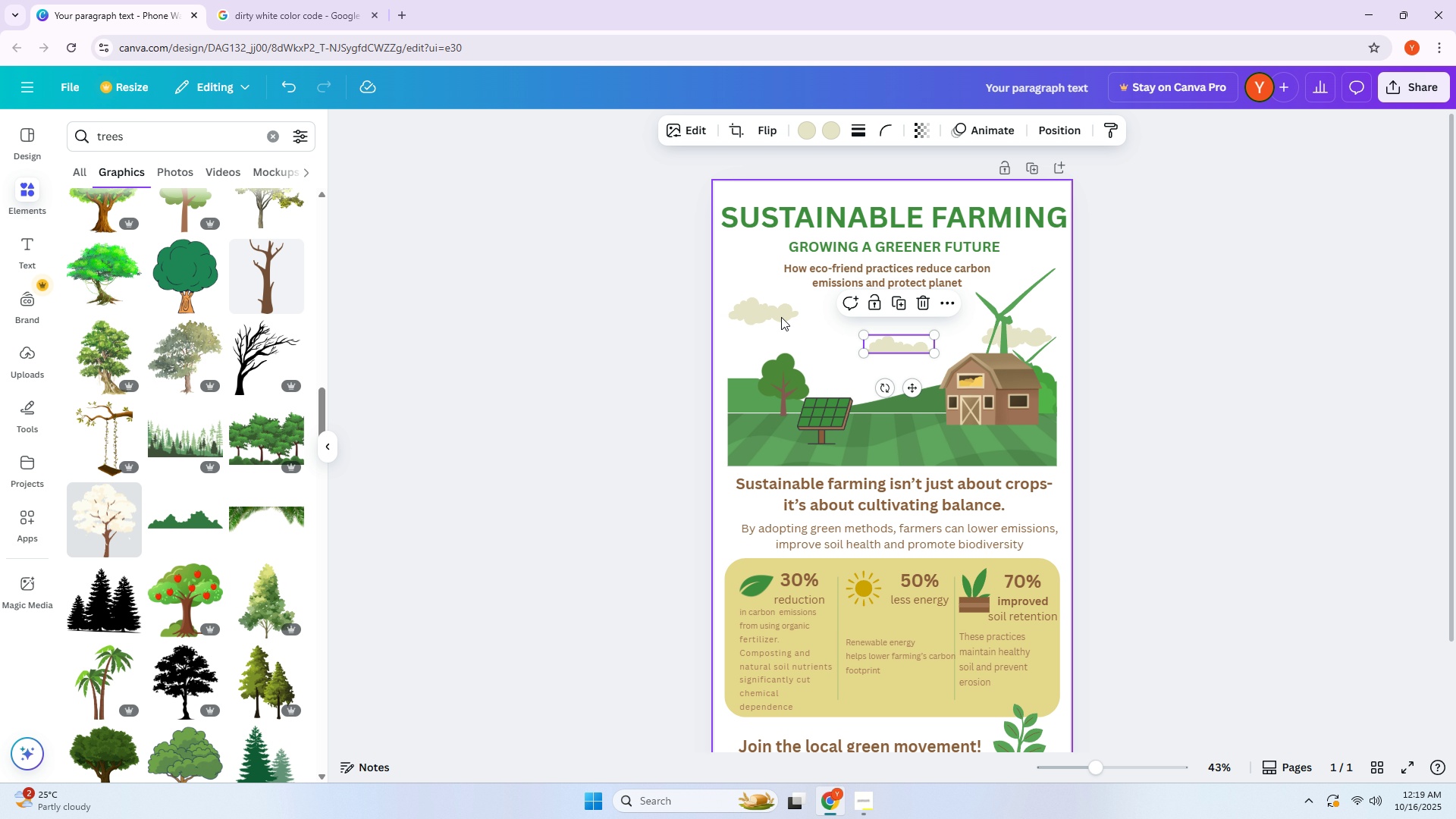 
left_click_drag(start_coordinate=[779, 316], to_coordinate=[802, 328])
 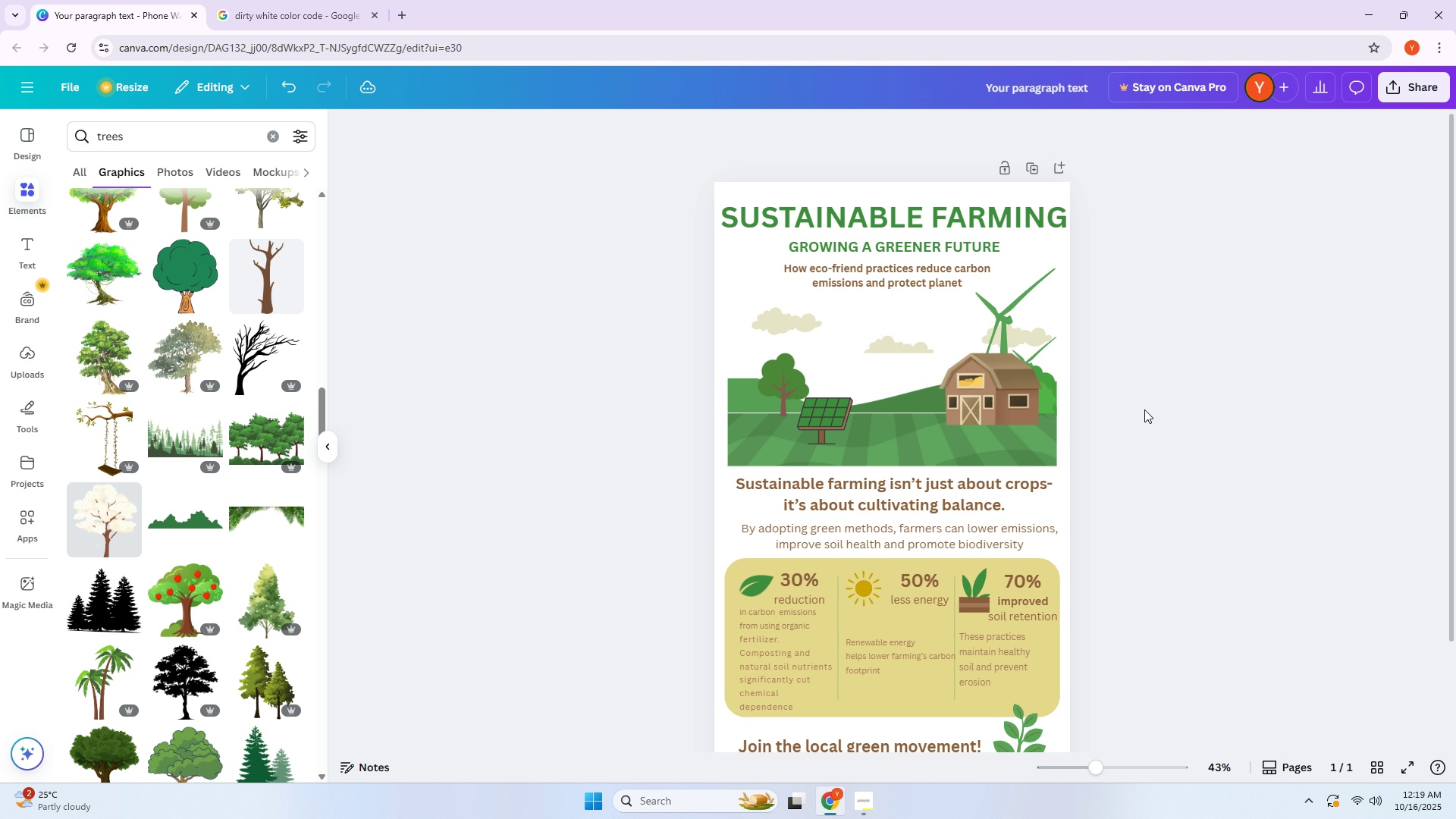 
scroll: coordinate [1146, 401], scroll_direction: none, amount: 0.0
 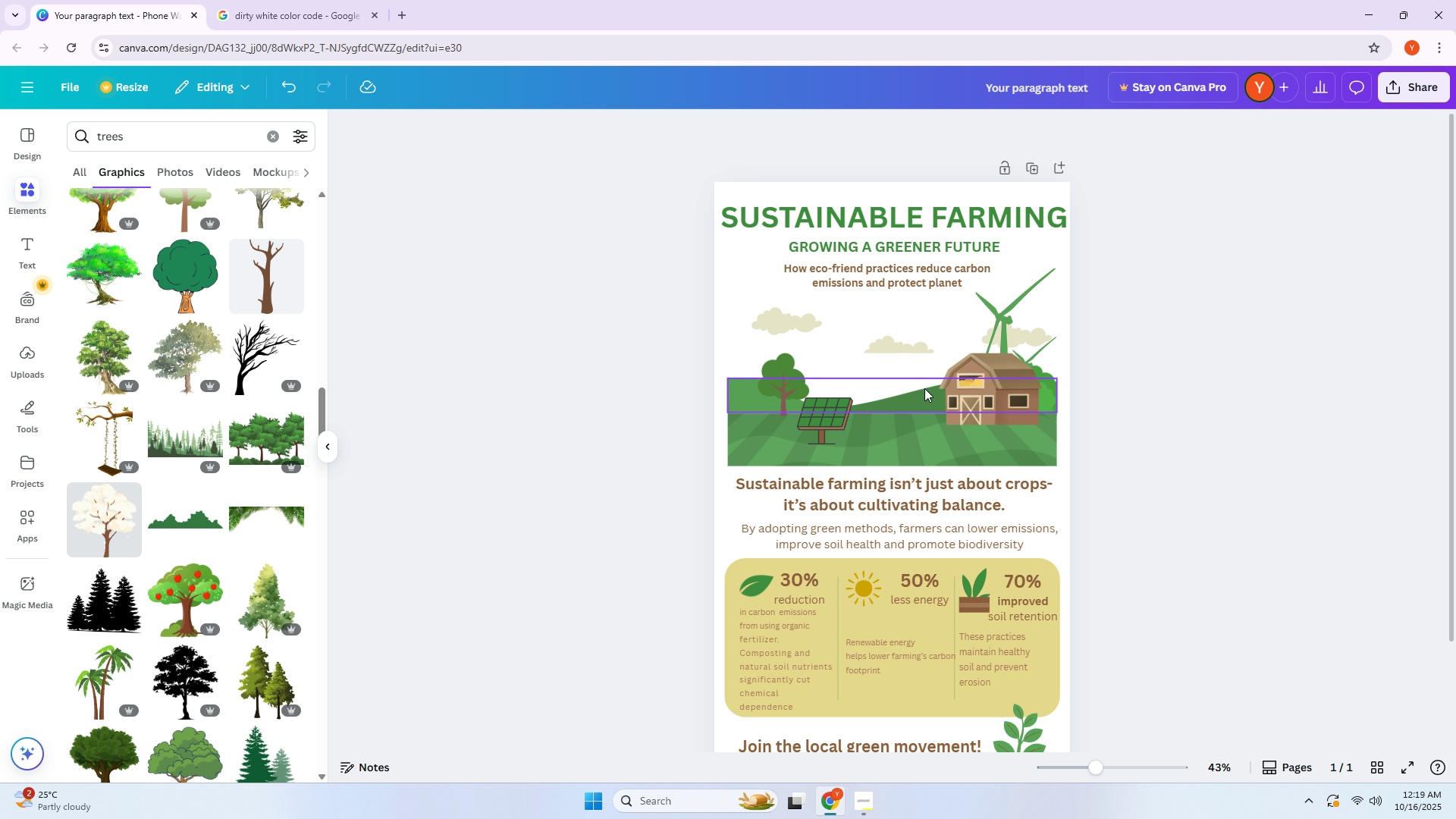 
mouse_move([931, 402])
 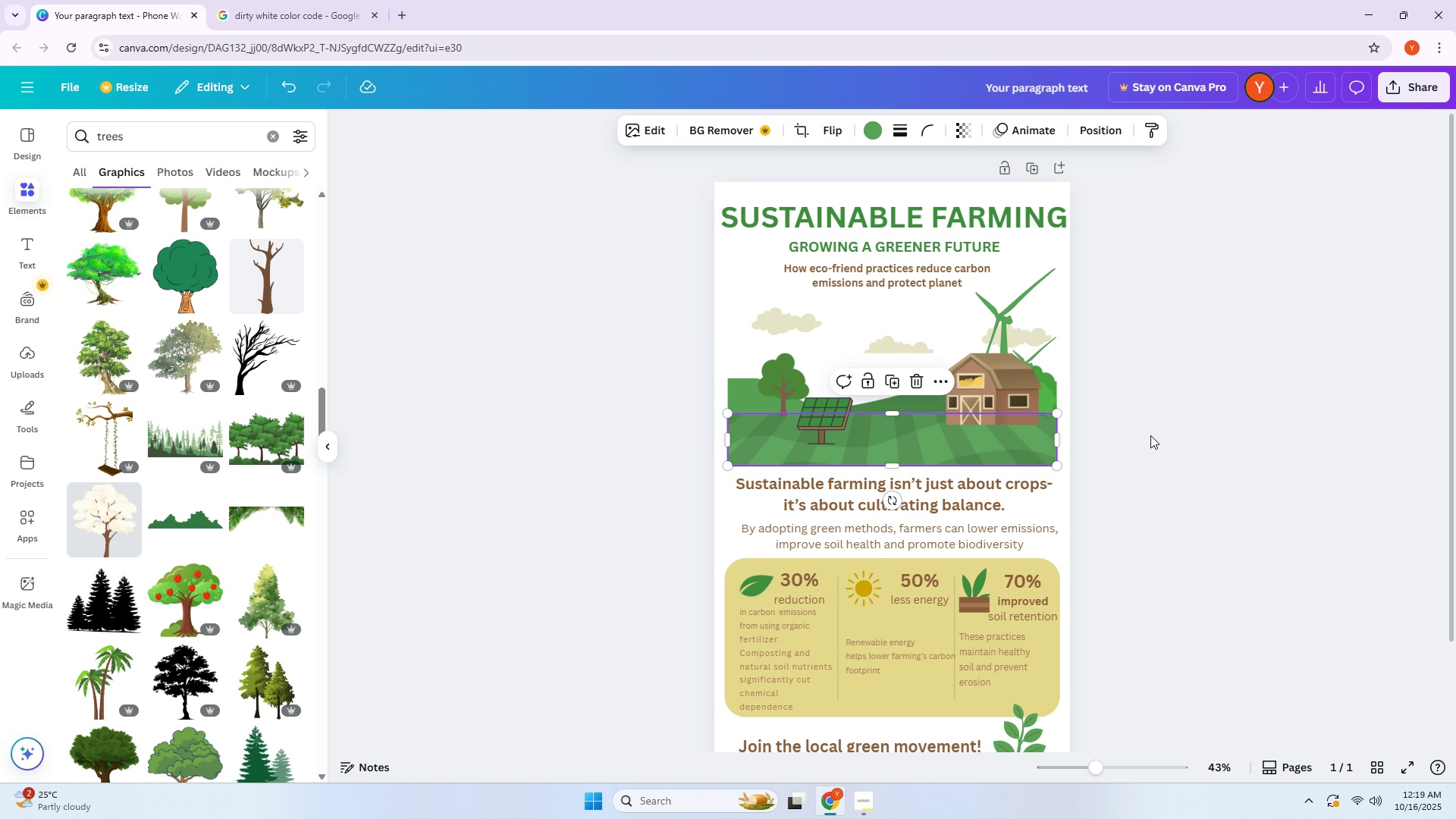 
key(ArrowUp)
 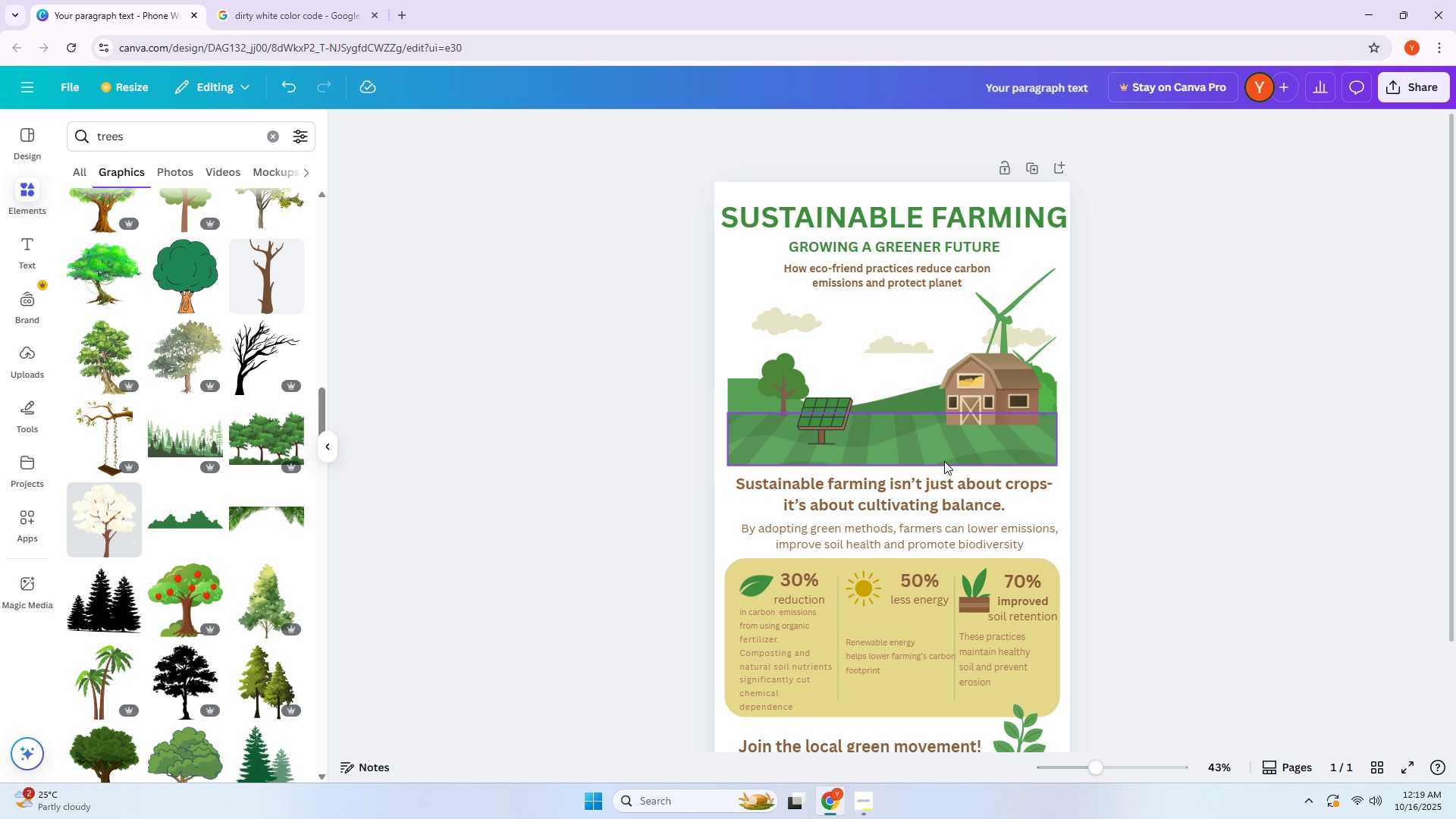 
left_click([924, 458])
 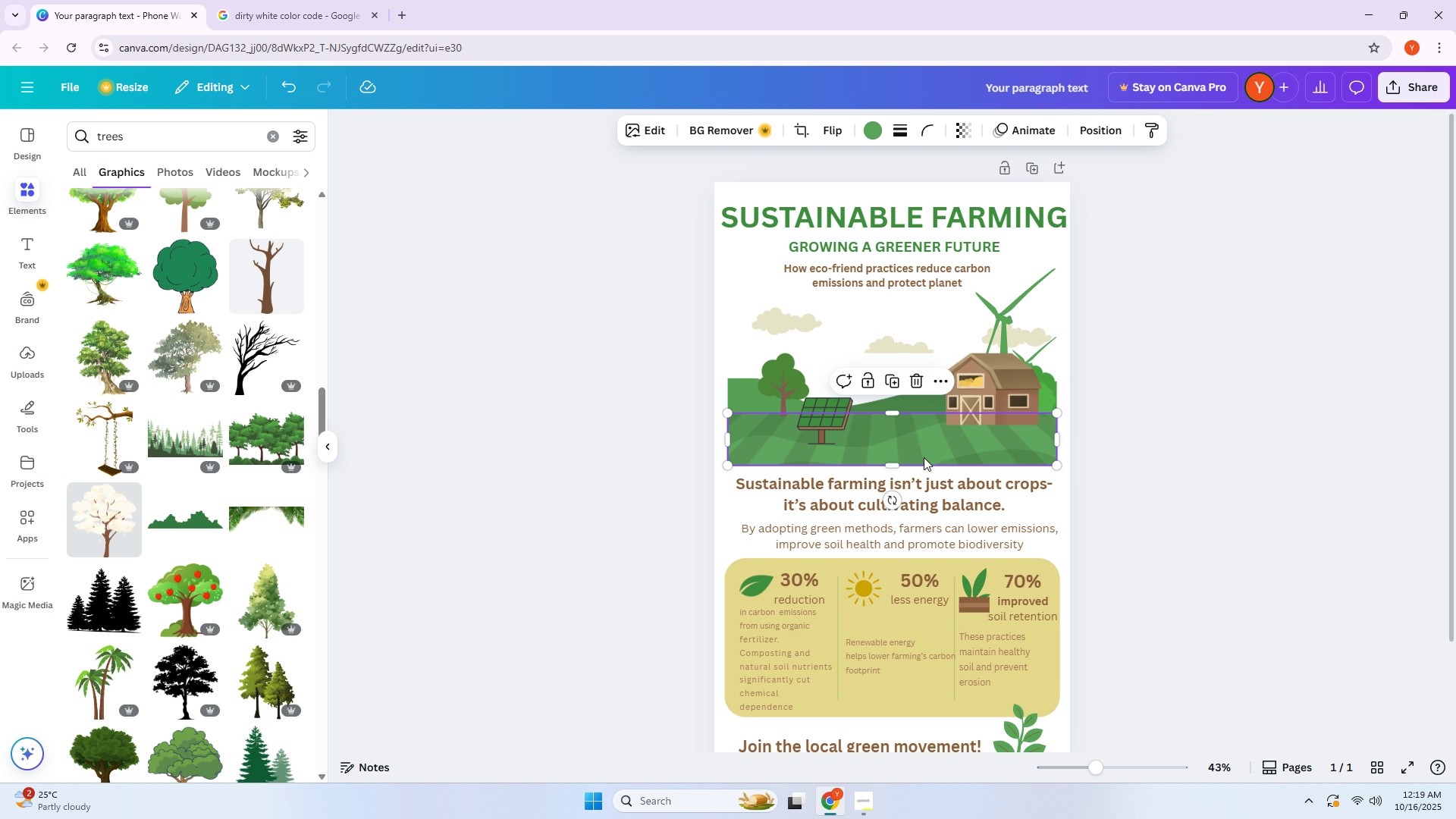 
key(ArrowUp)
 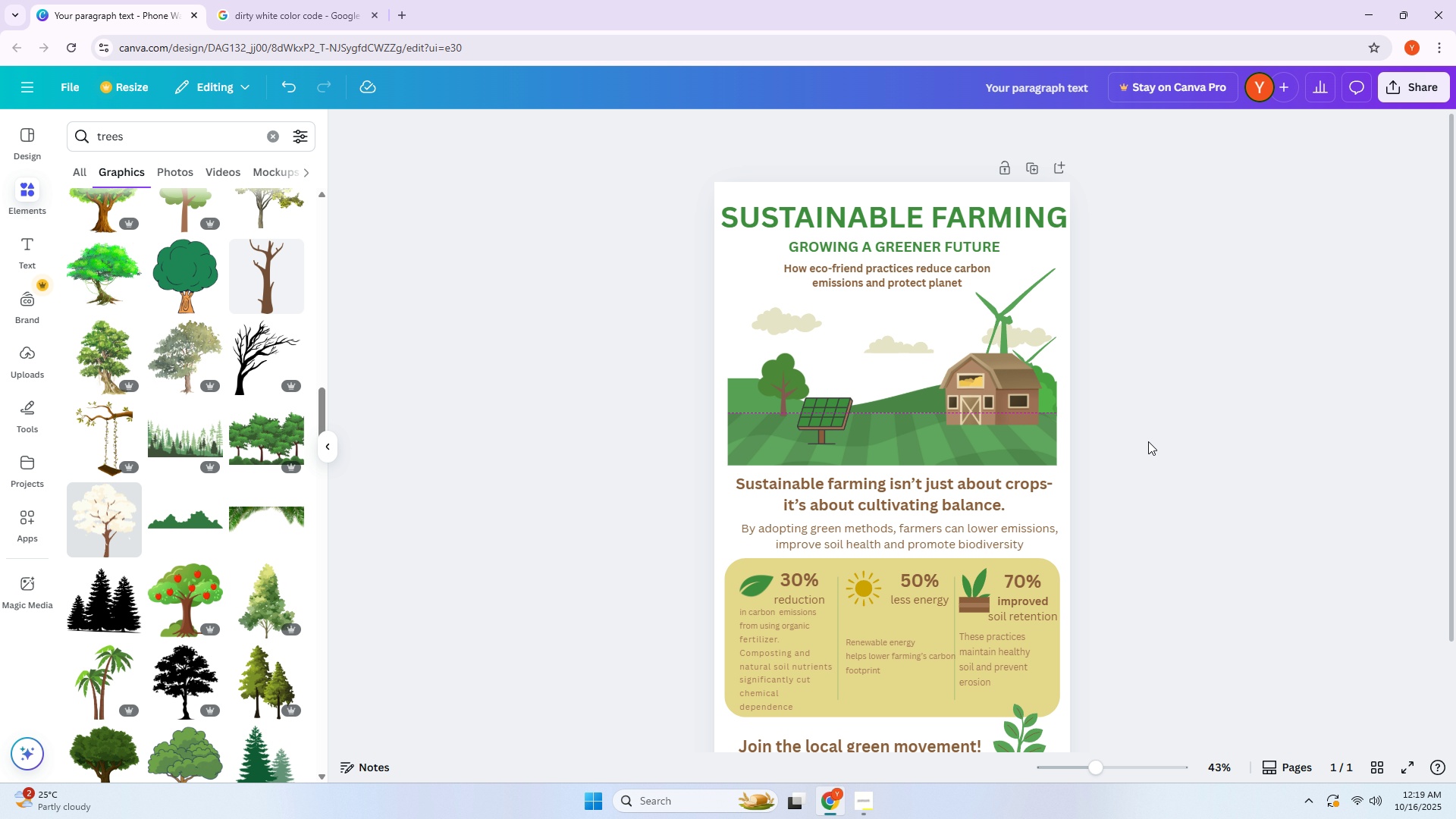 
double_click([1147, 441])
 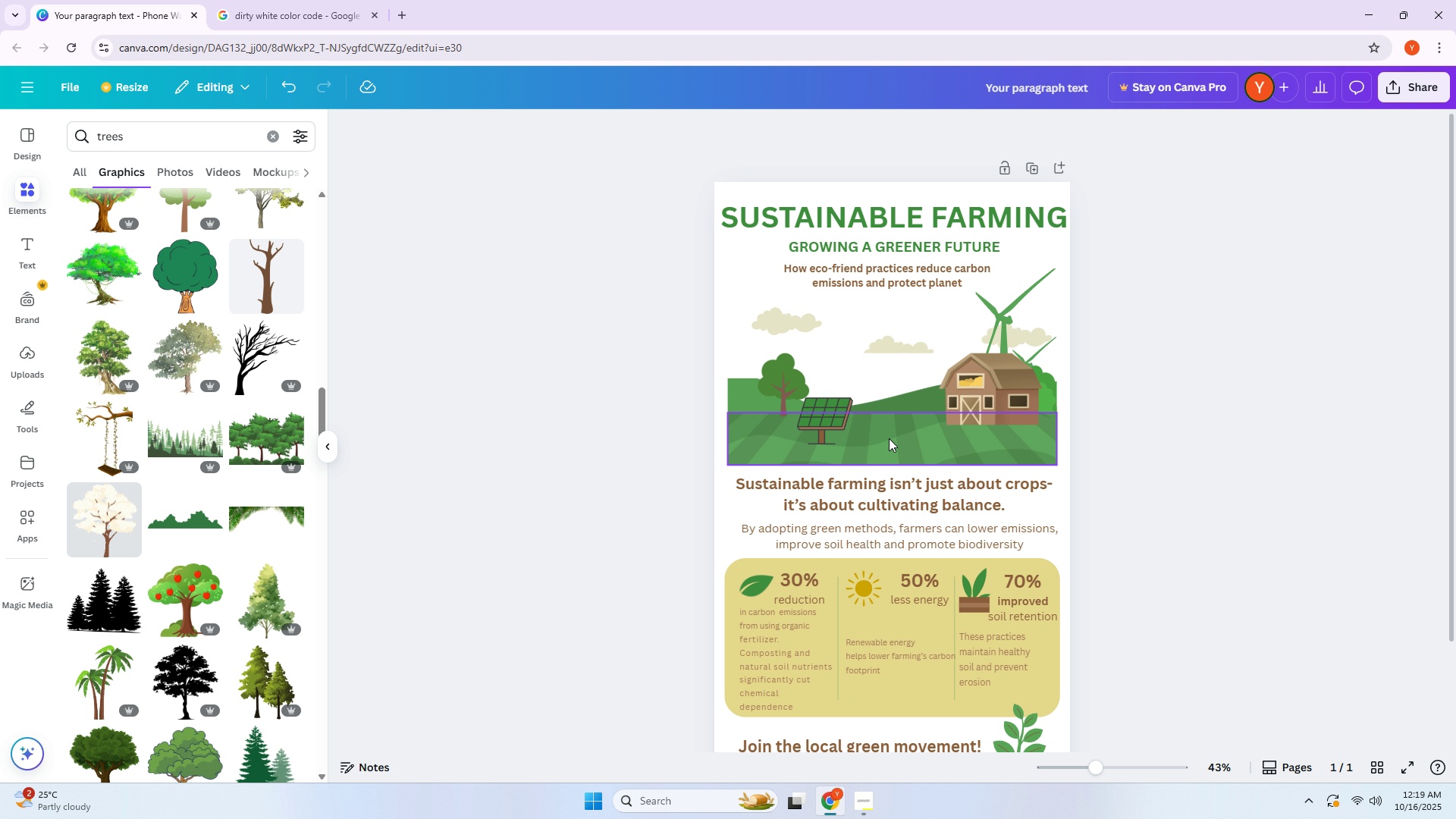 
left_click([877, 438])
 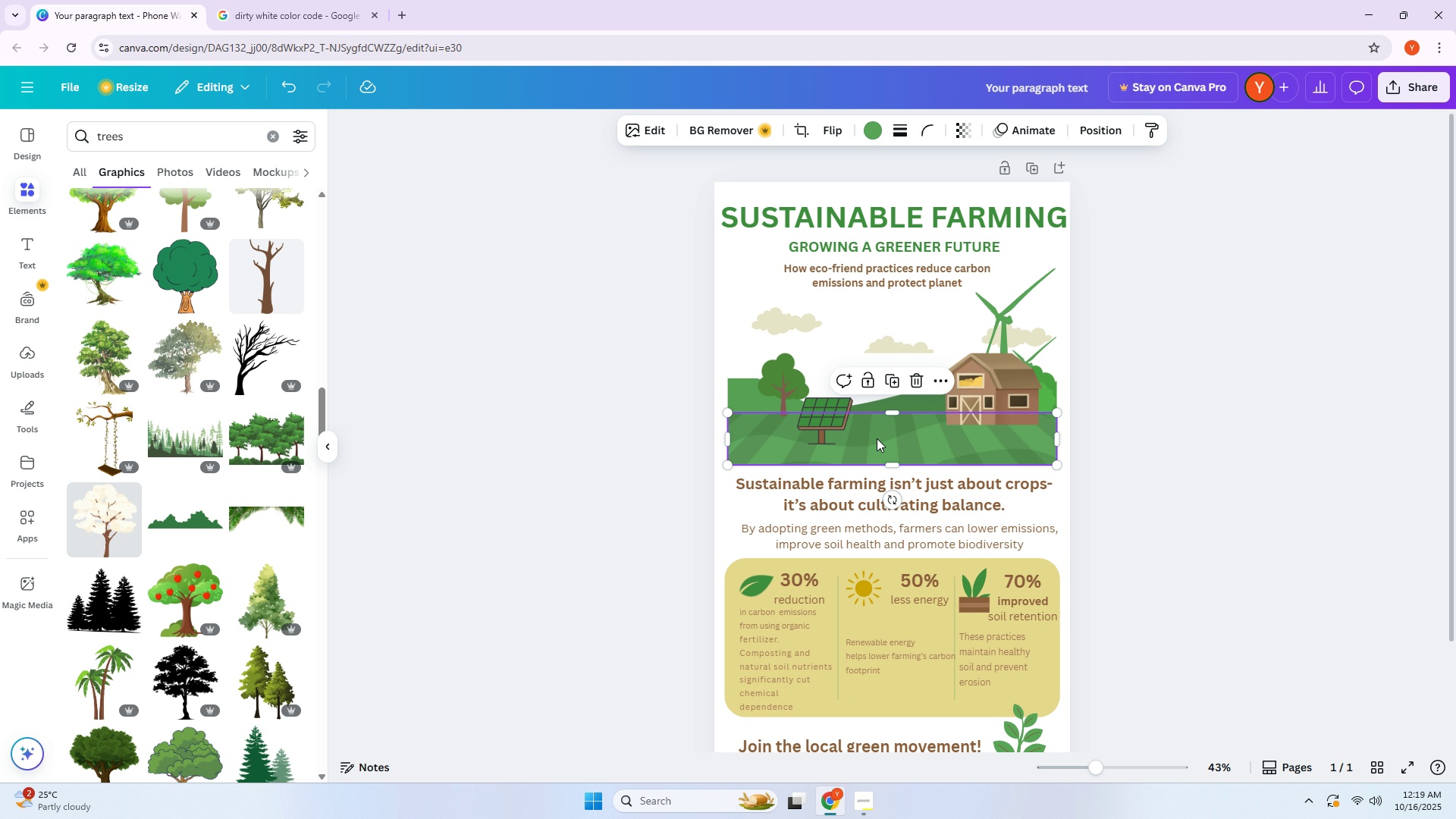 
key(ArrowUp)
 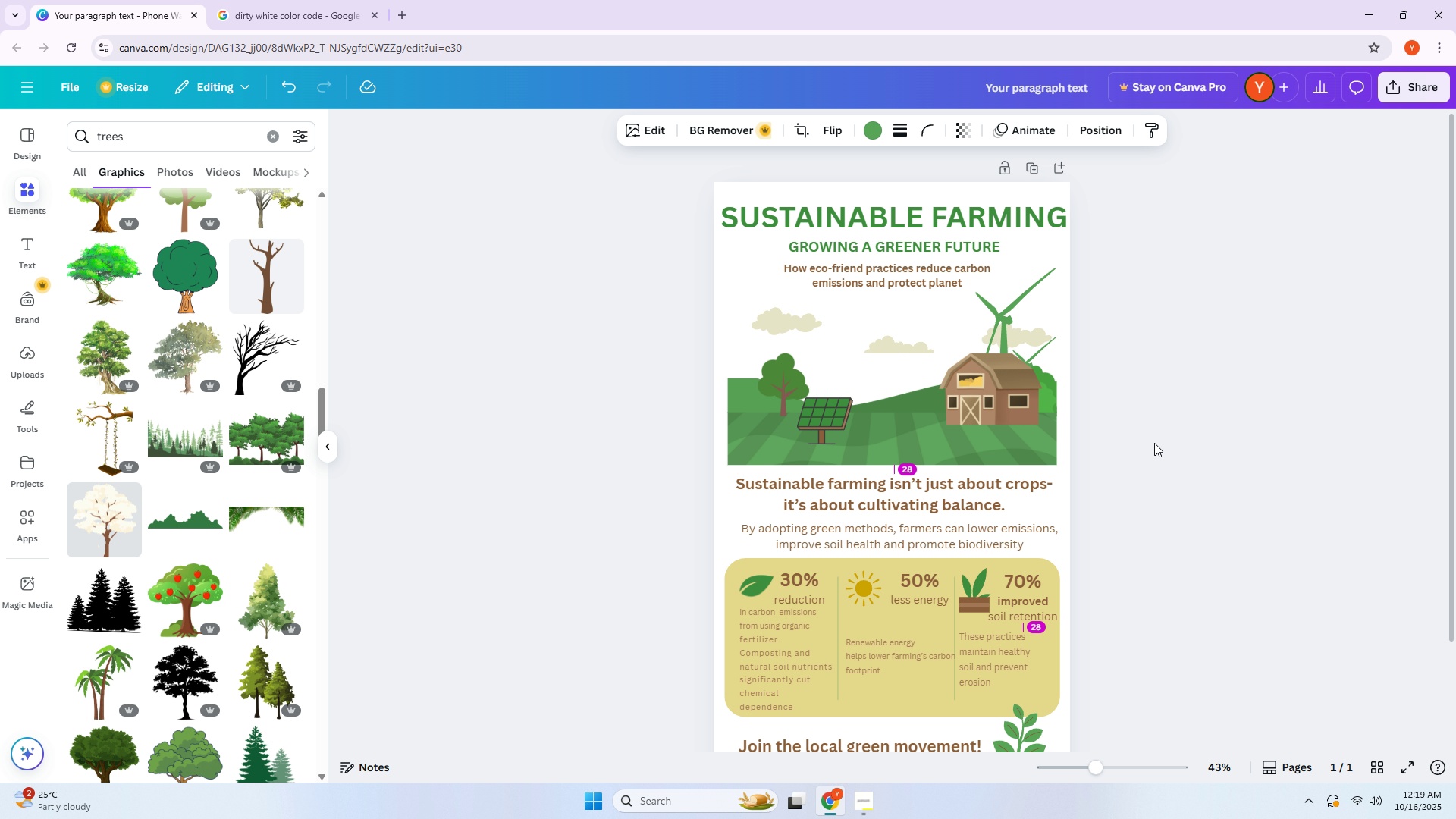 
left_click([1154, 443])
 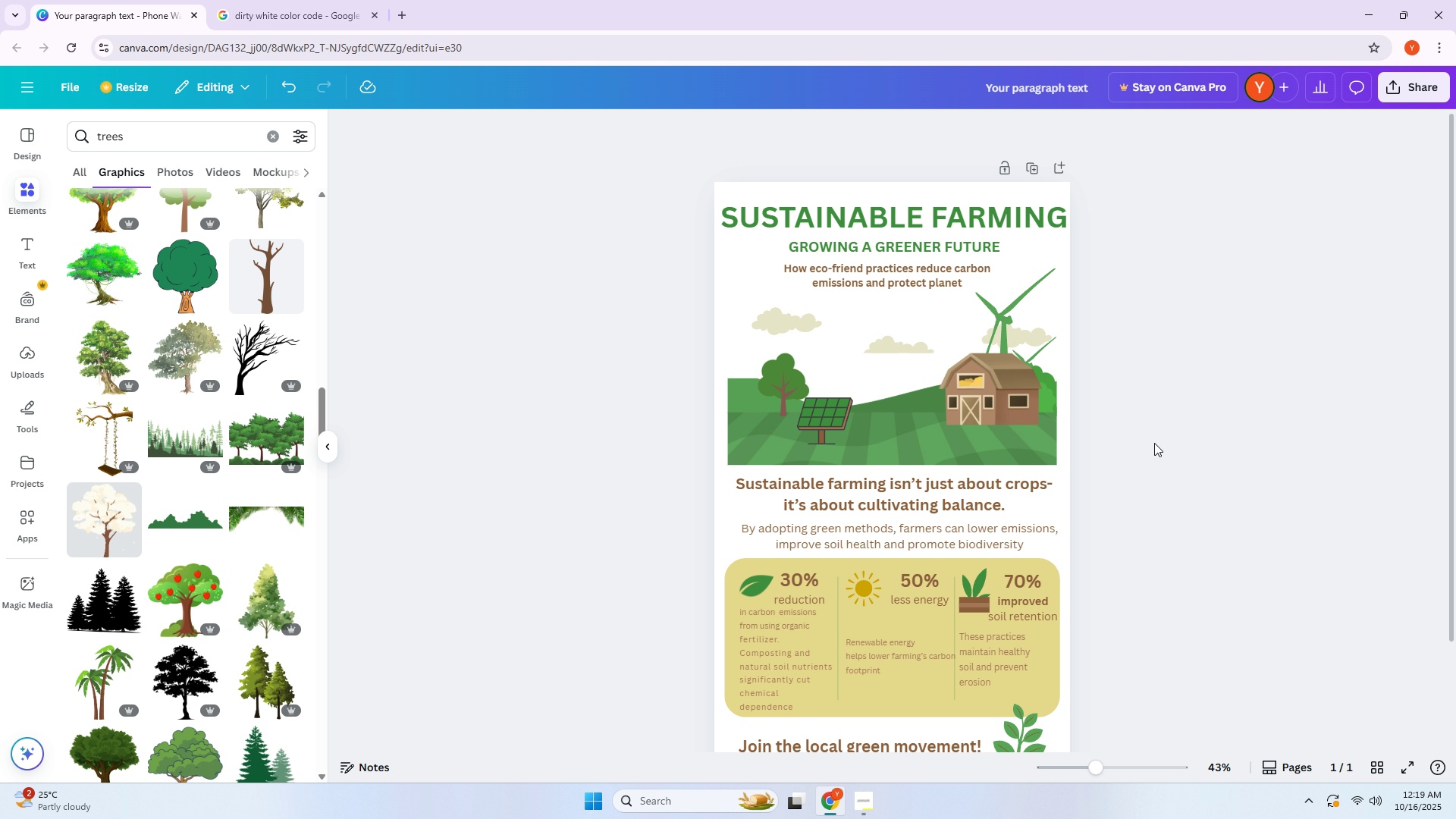 
scroll: coordinate [1153, 445], scroll_direction: down, amount: 1.0
 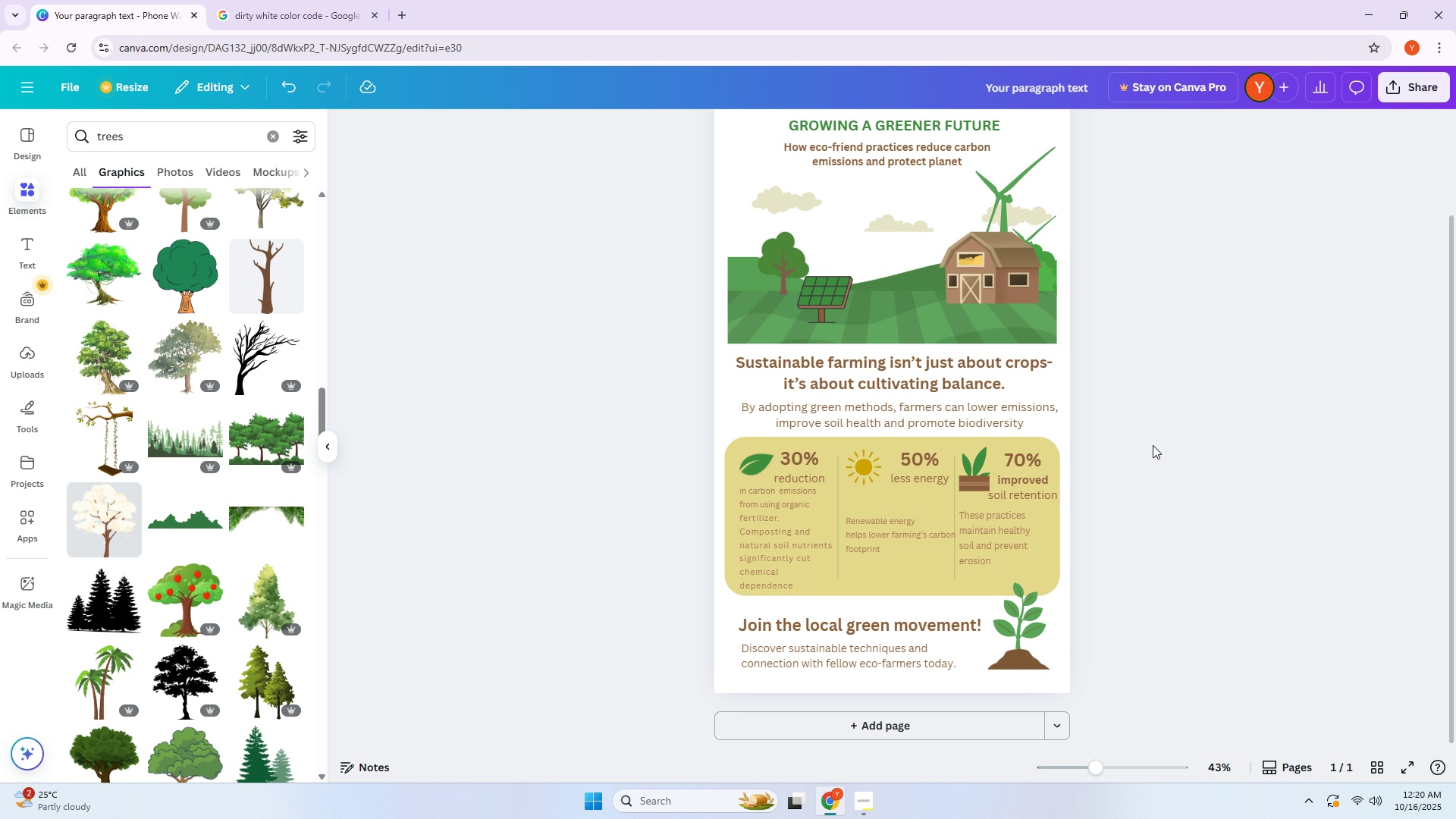 
wait(5.01)
 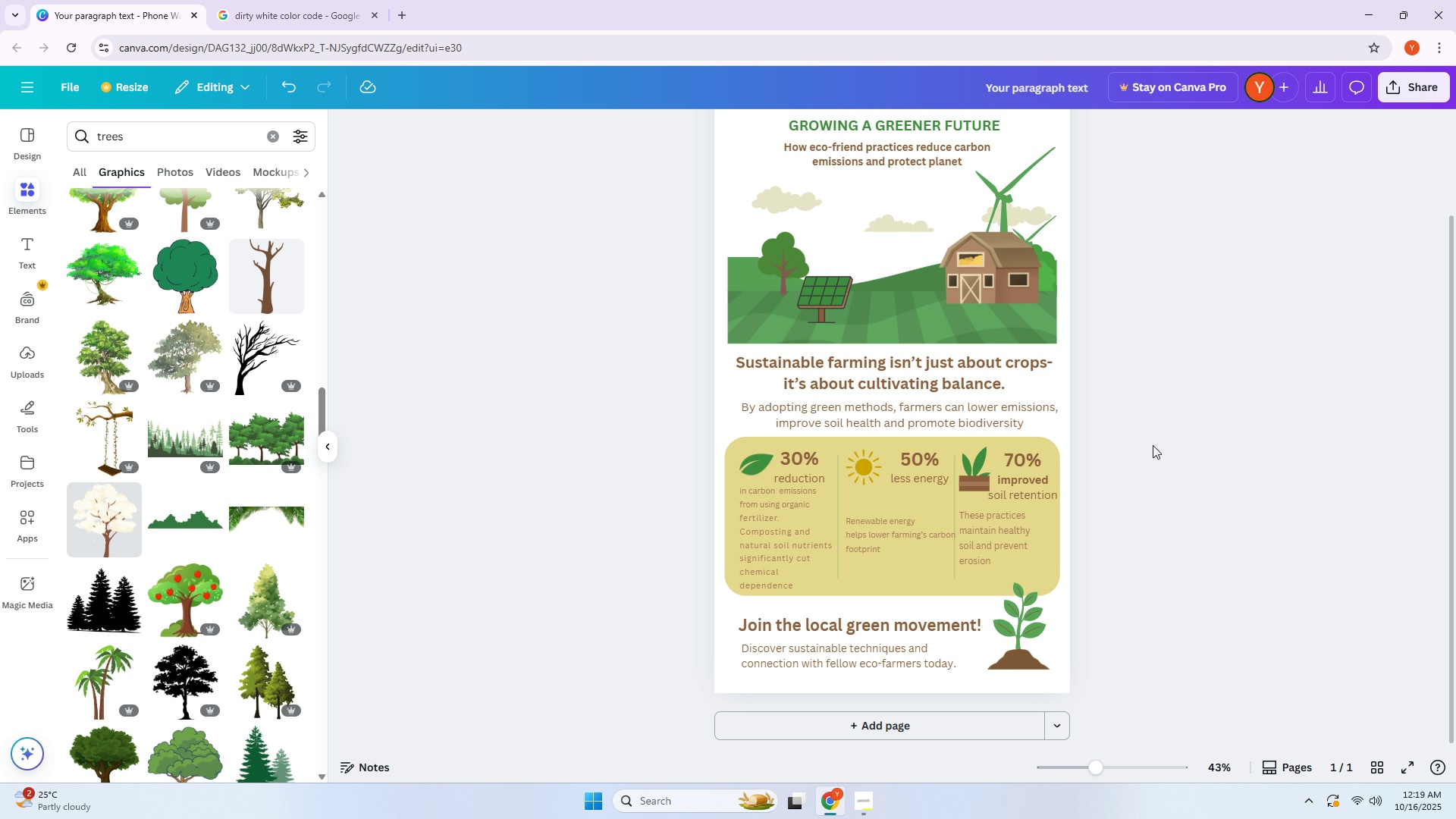 
scroll: coordinate [1153, 445], scroll_direction: down, amount: 2.0
 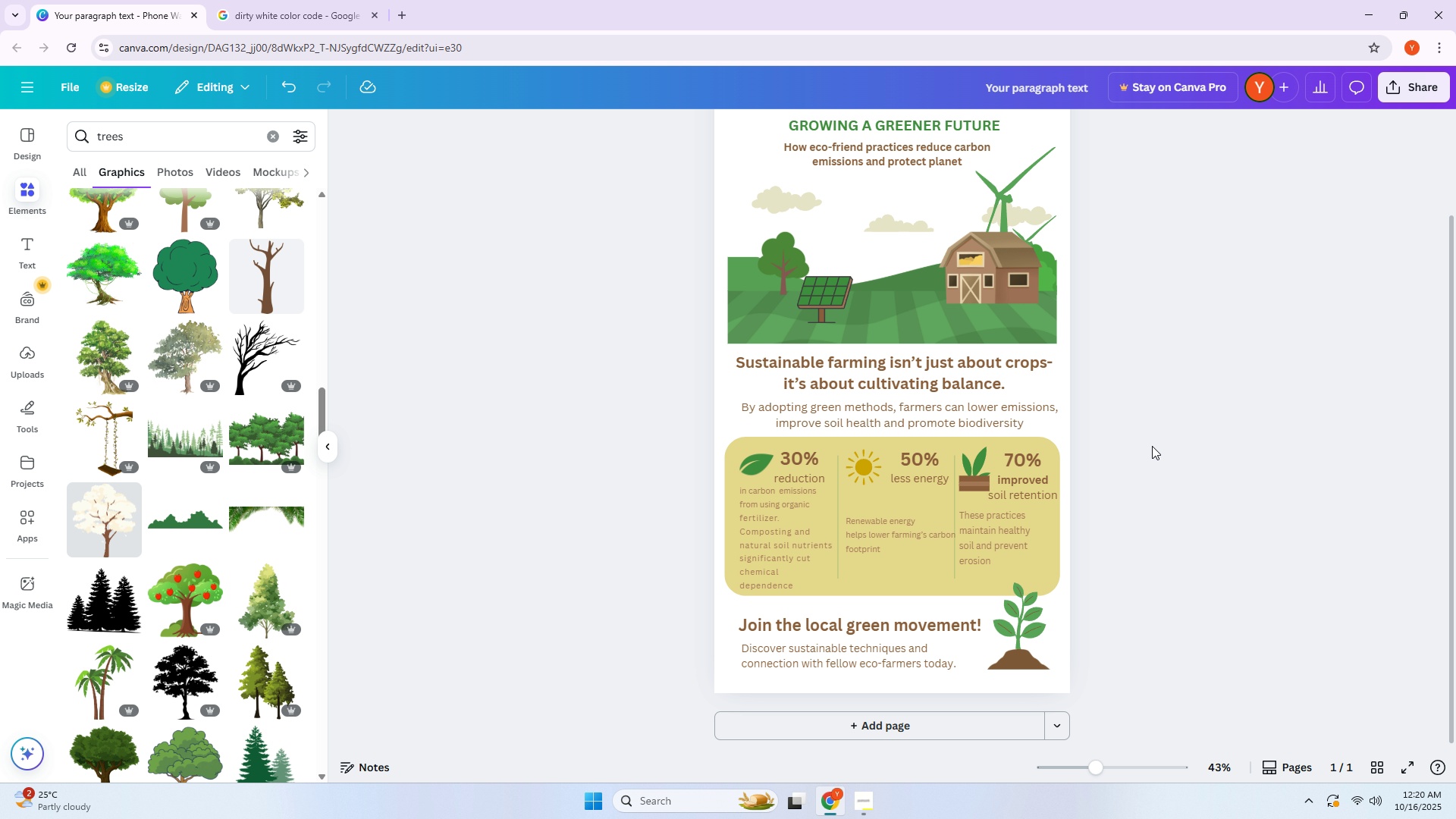 
scroll: coordinate [1150, 446], scroll_direction: up, amount: 4.0
 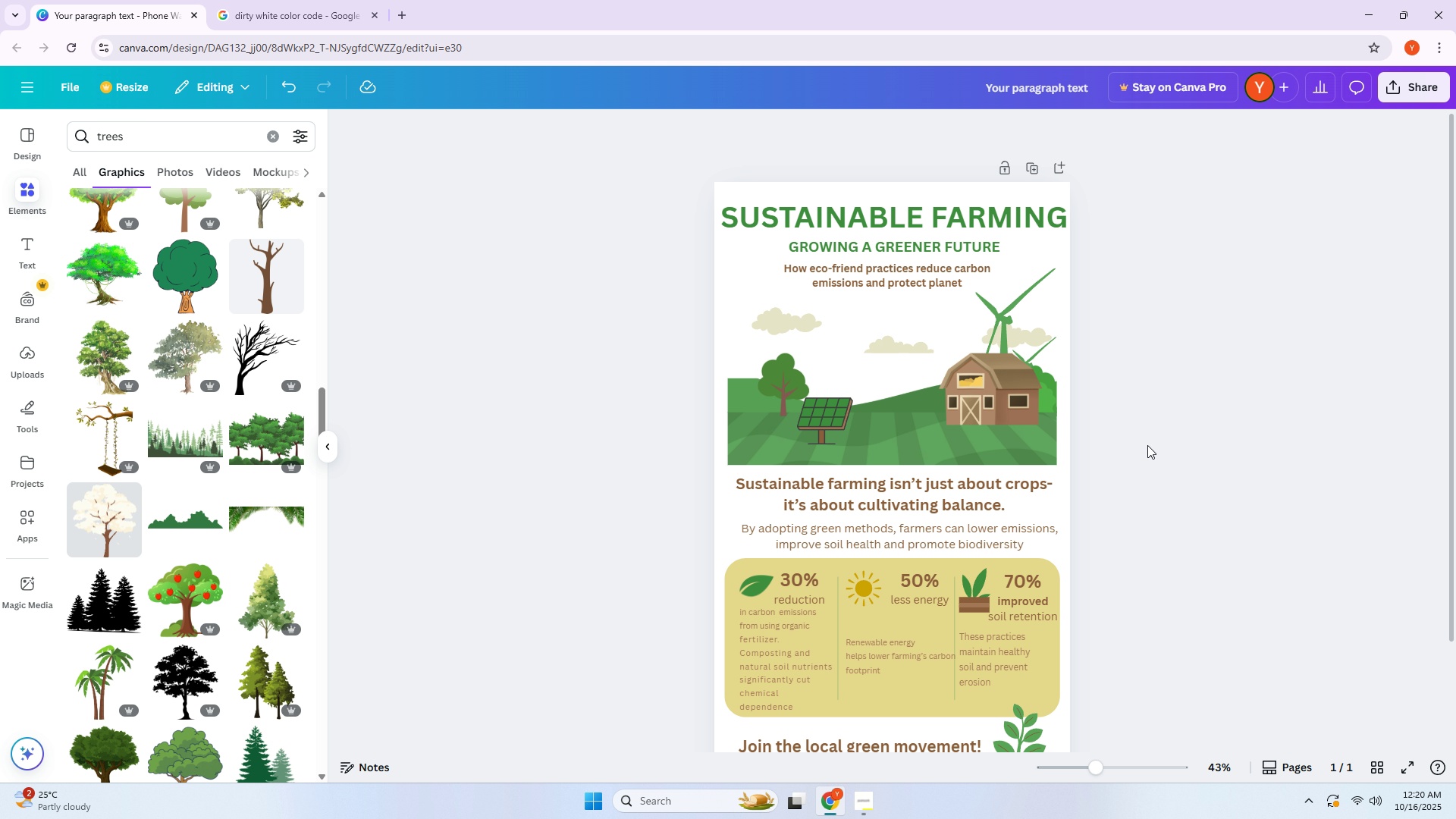 
wait(7.81)
 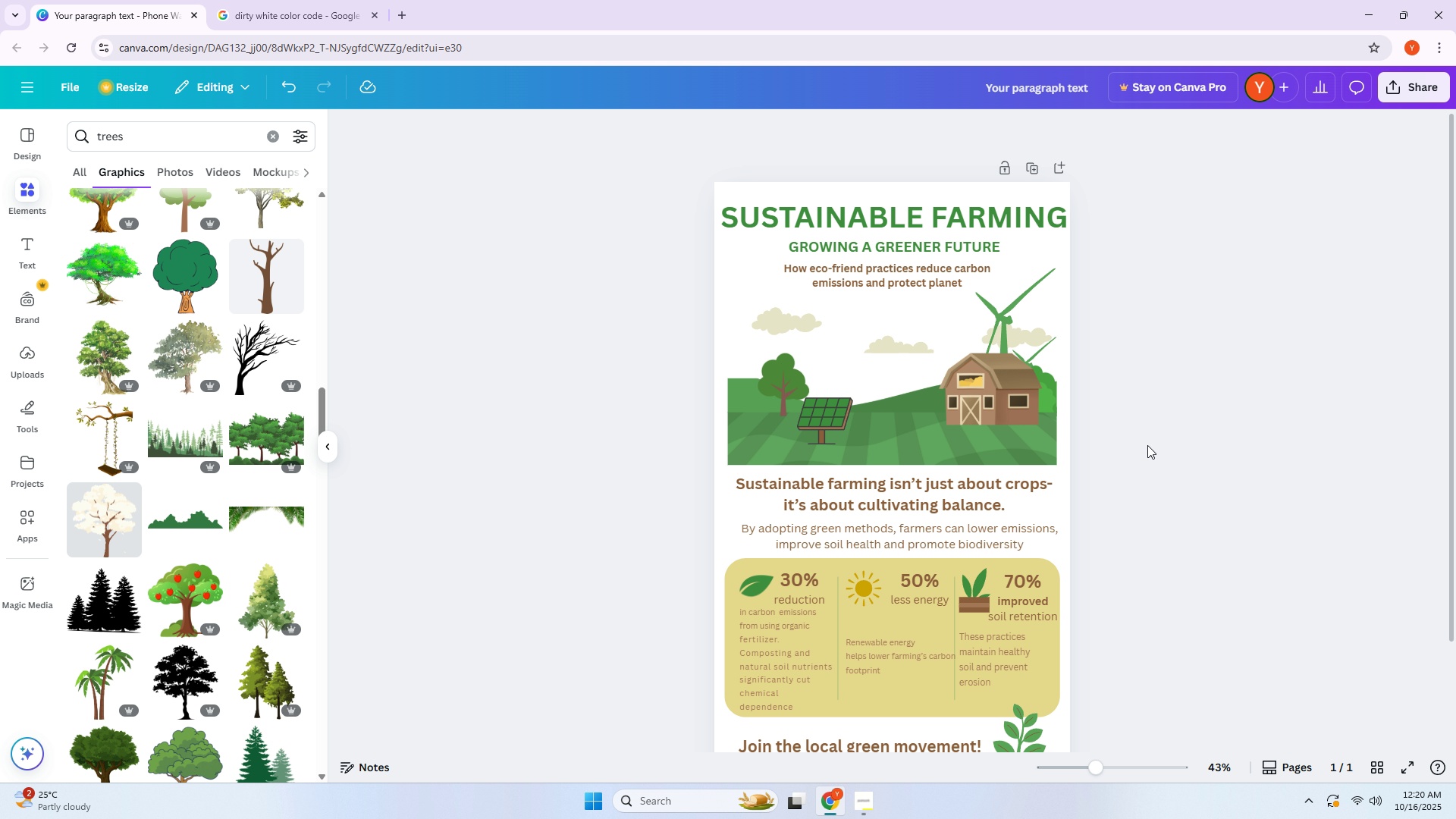 
scroll: coordinate [1150, 463], scroll_direction: down, amount: 1.0
 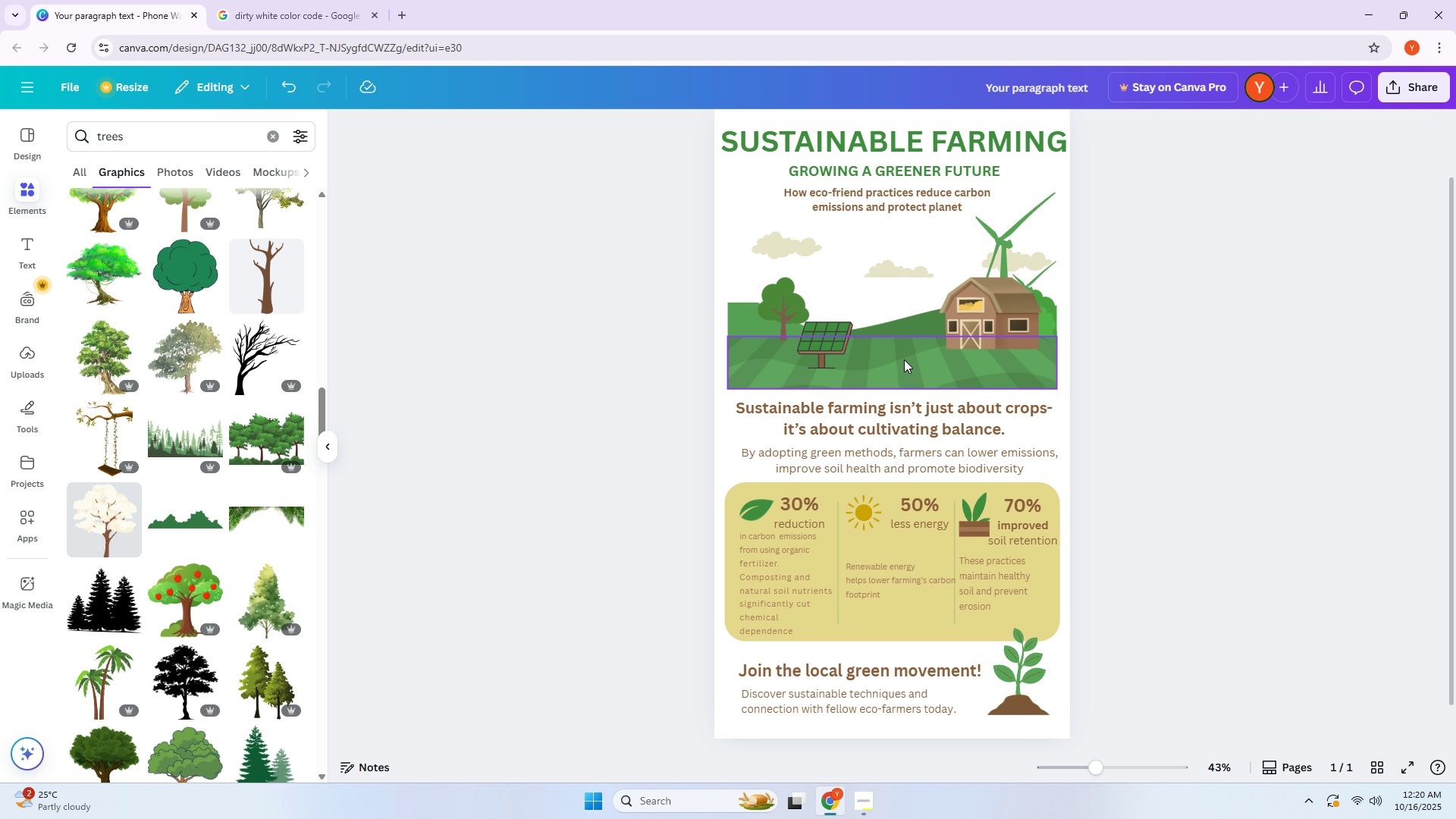 
left_click([829, 340])
 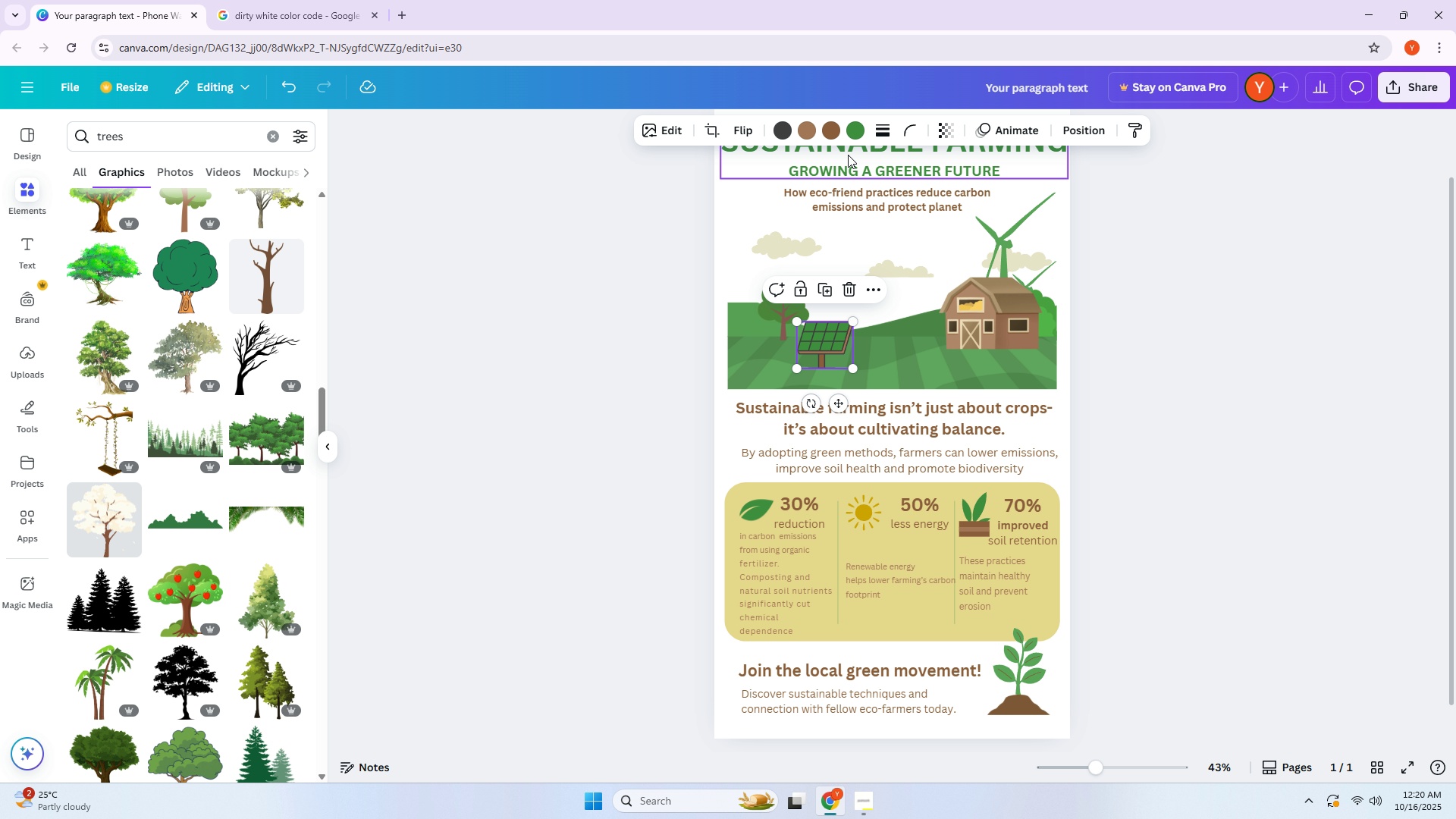 
left_click([845, 130])
 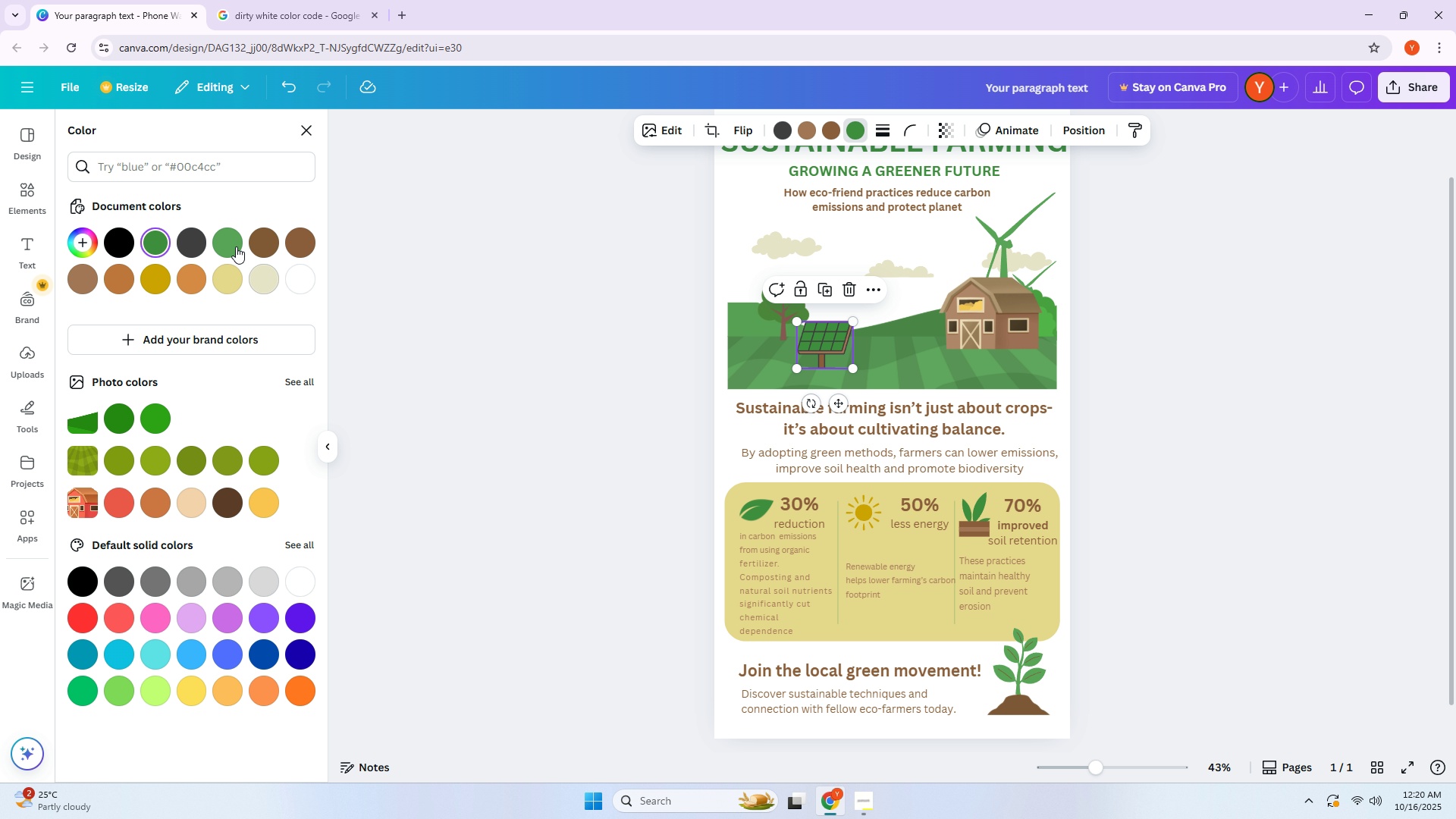 
left_click([236, 246])
 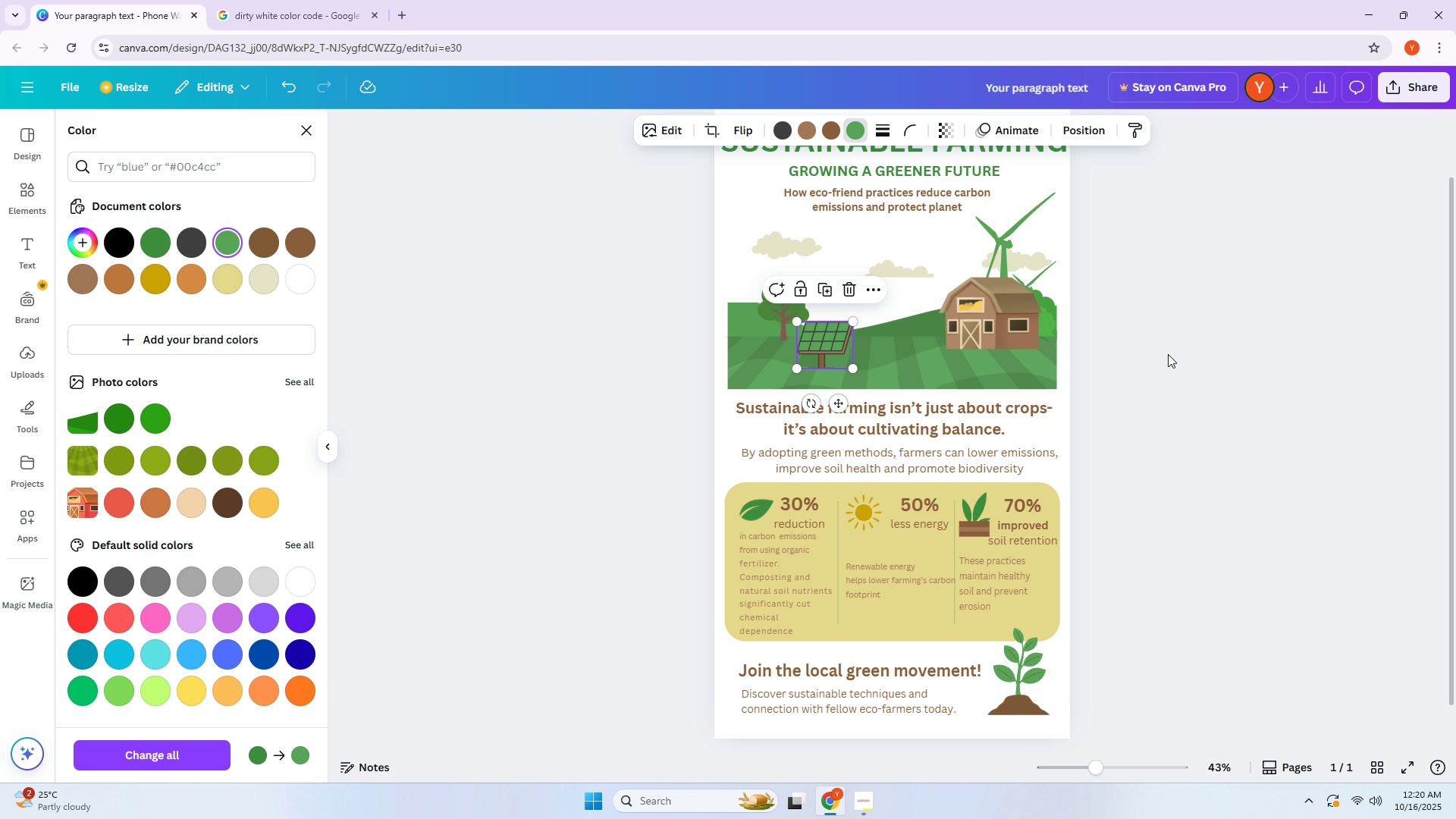 
left_click([1184, 360])
 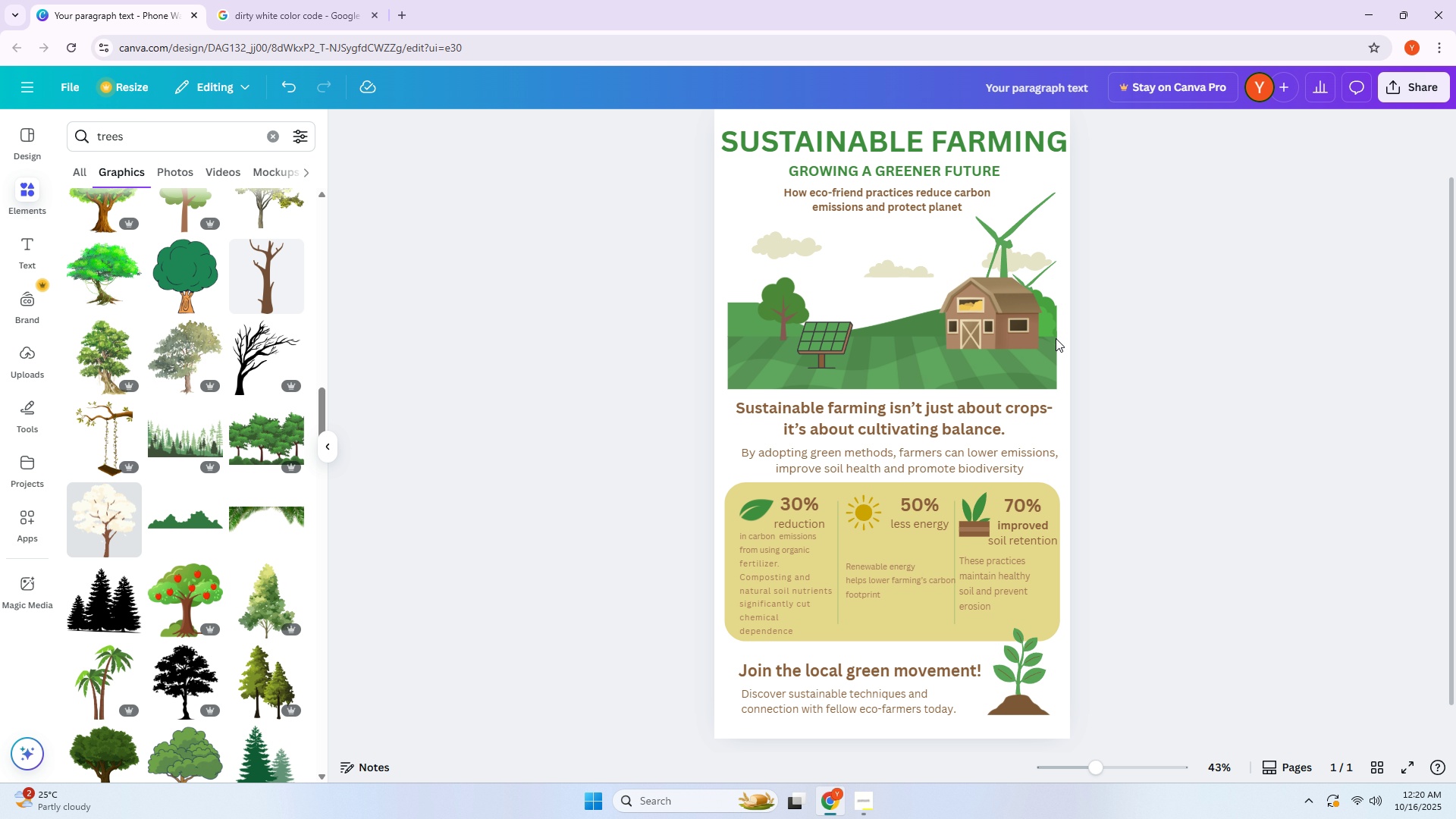 
left_click([826, 339])
 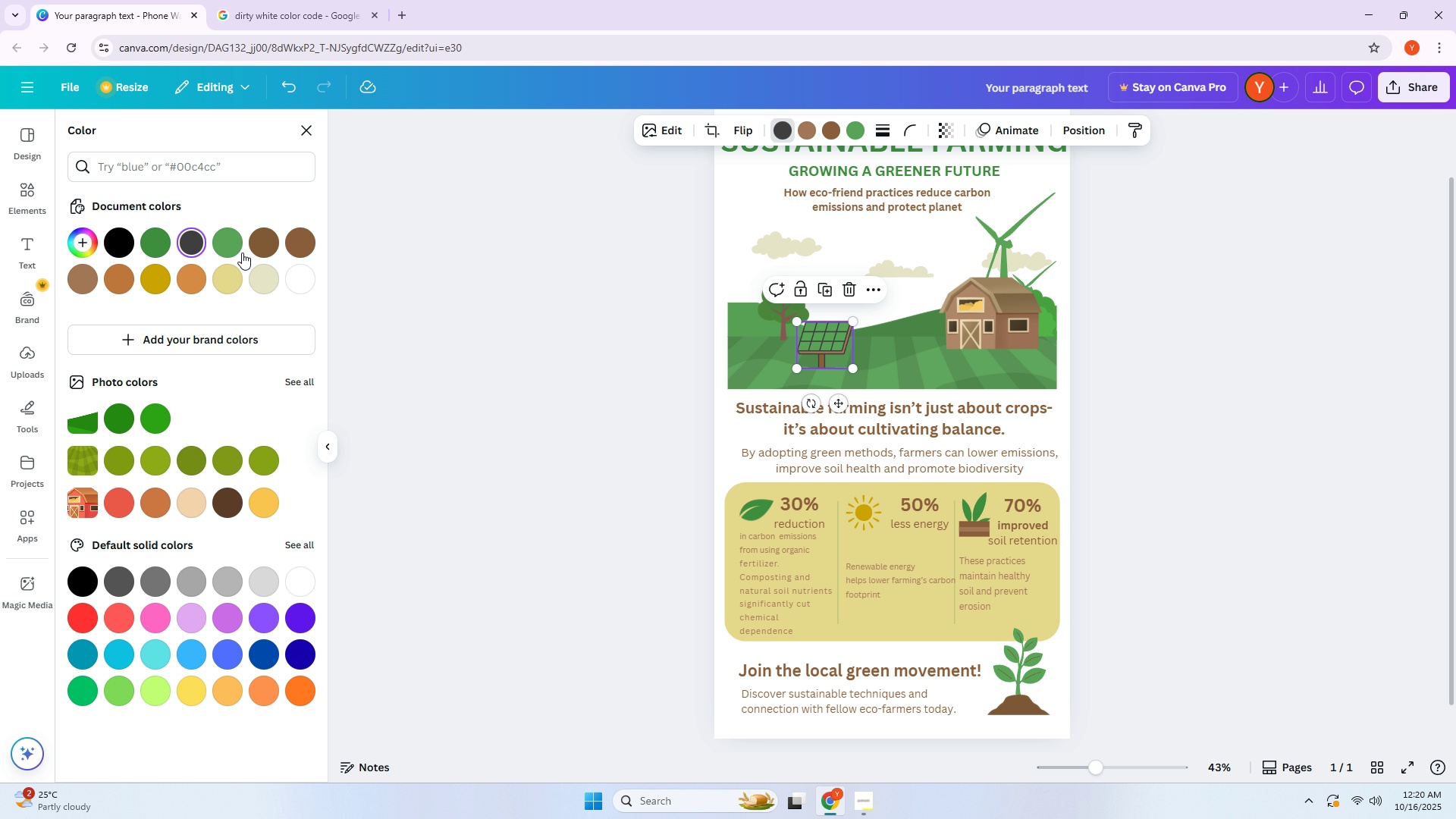 
mouse_move([275, 243])
 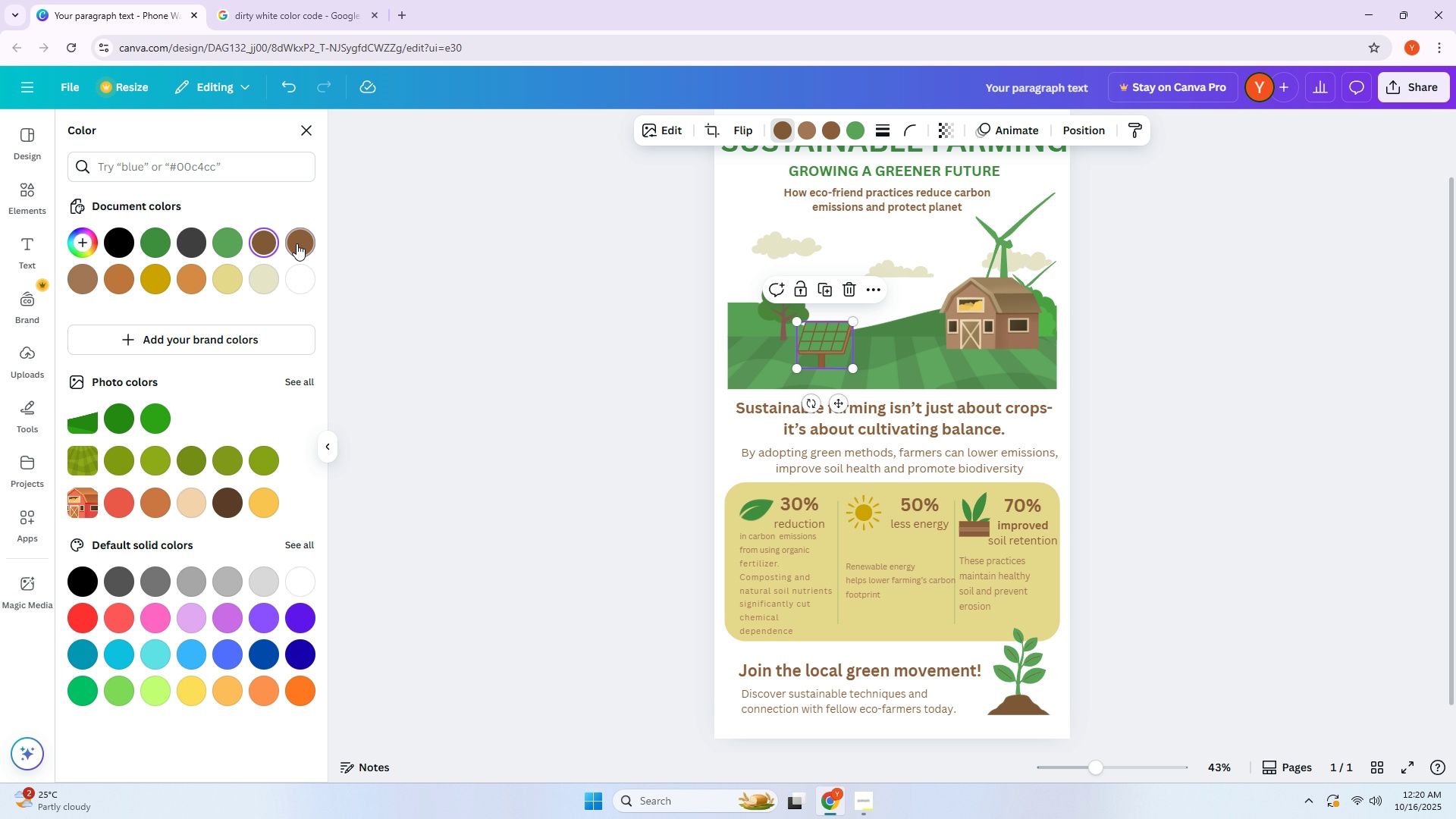 
left_click([297, 243])
 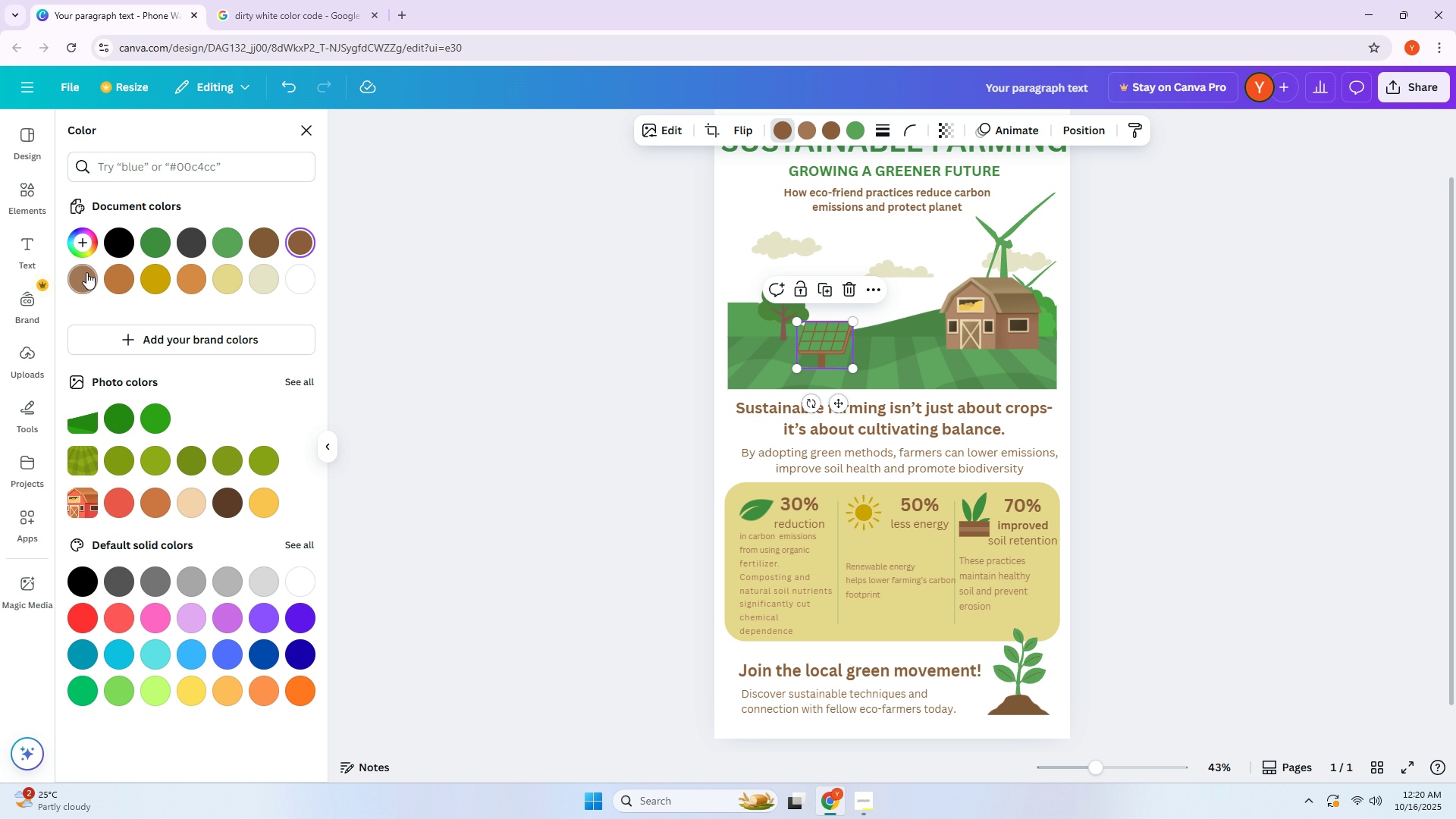 
left_click([86, 272])
 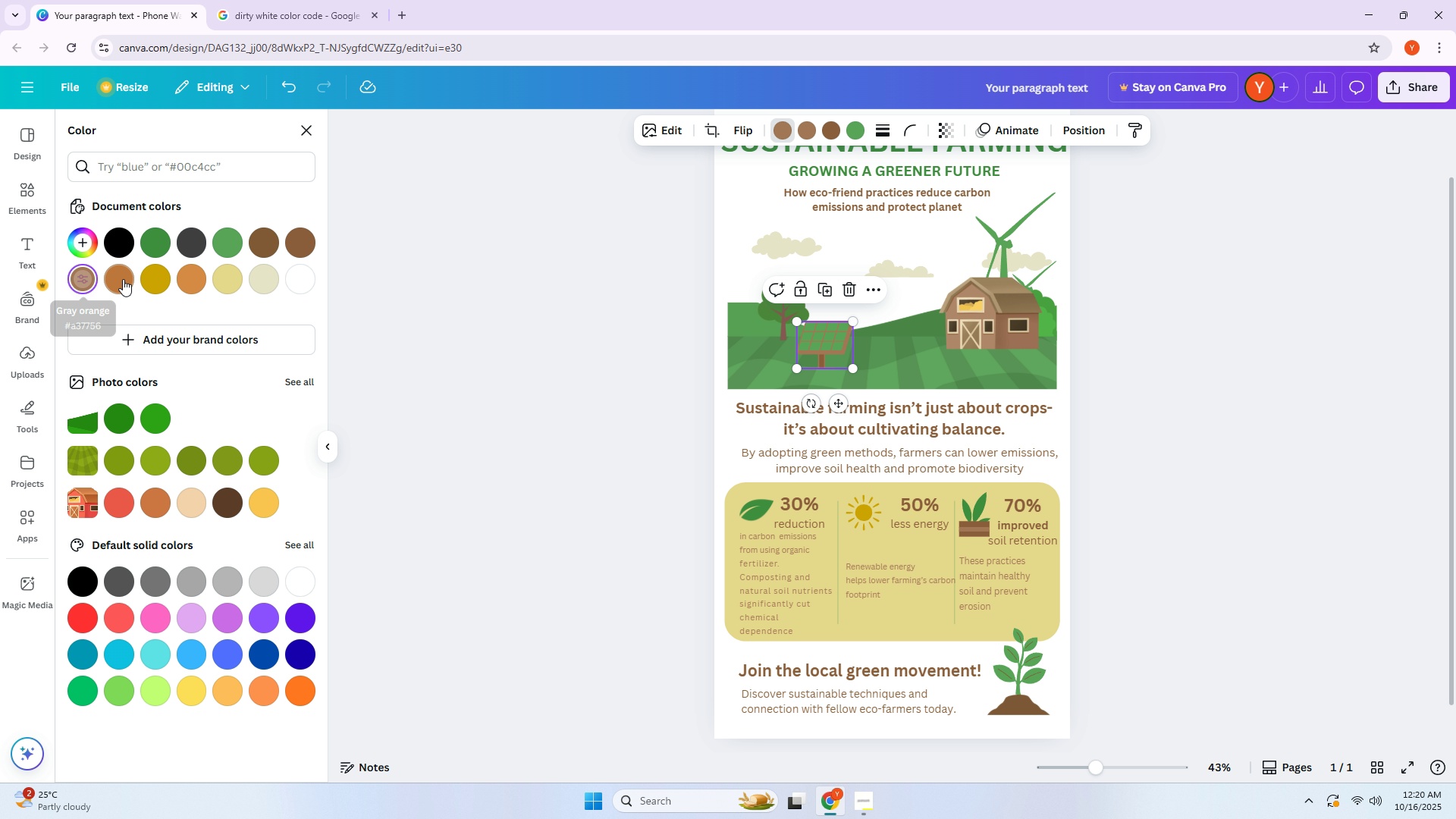 
left_click([128, 279])
 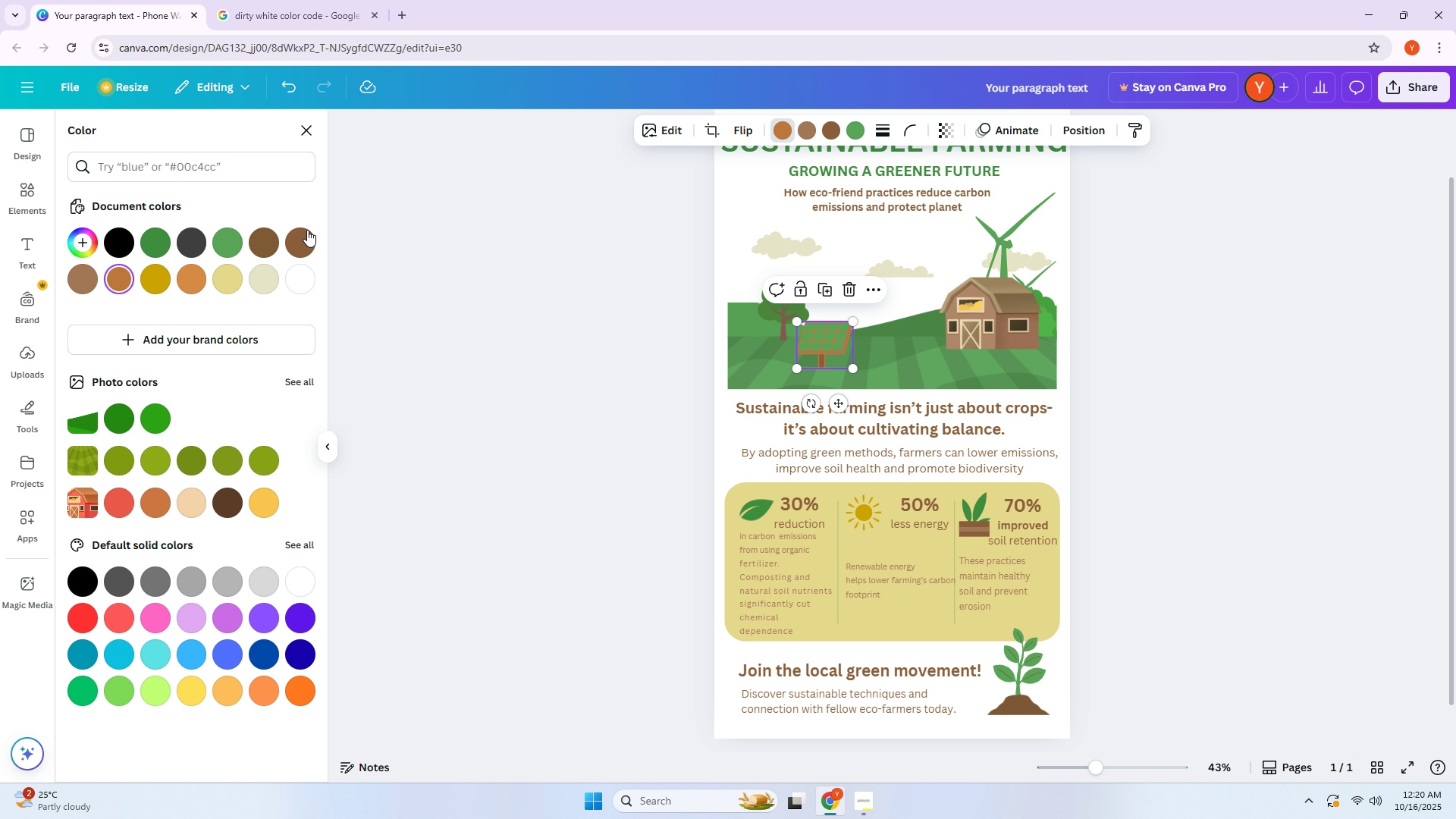 
left_click([181, 245])
 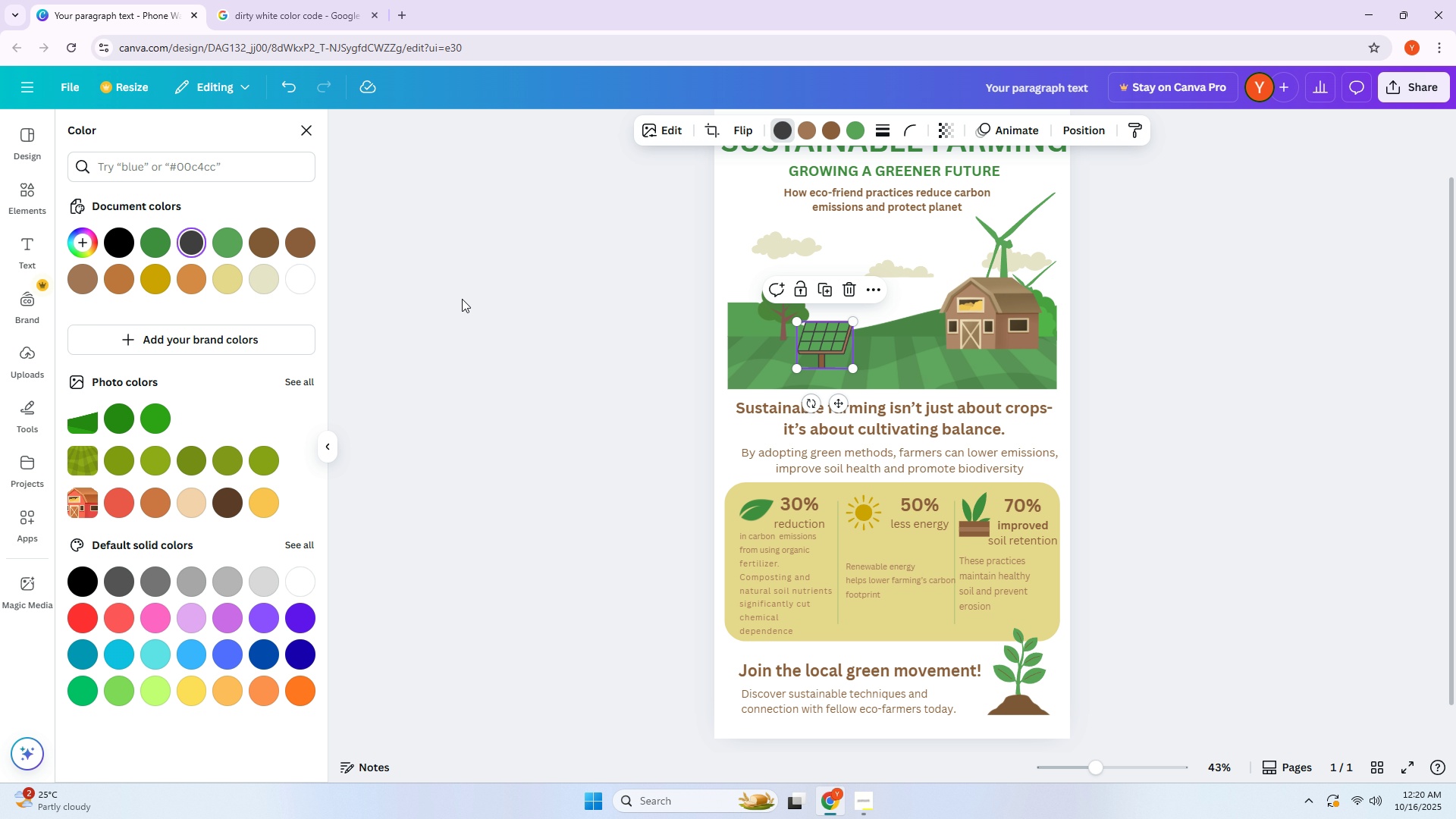 
left_click([462, 299])
 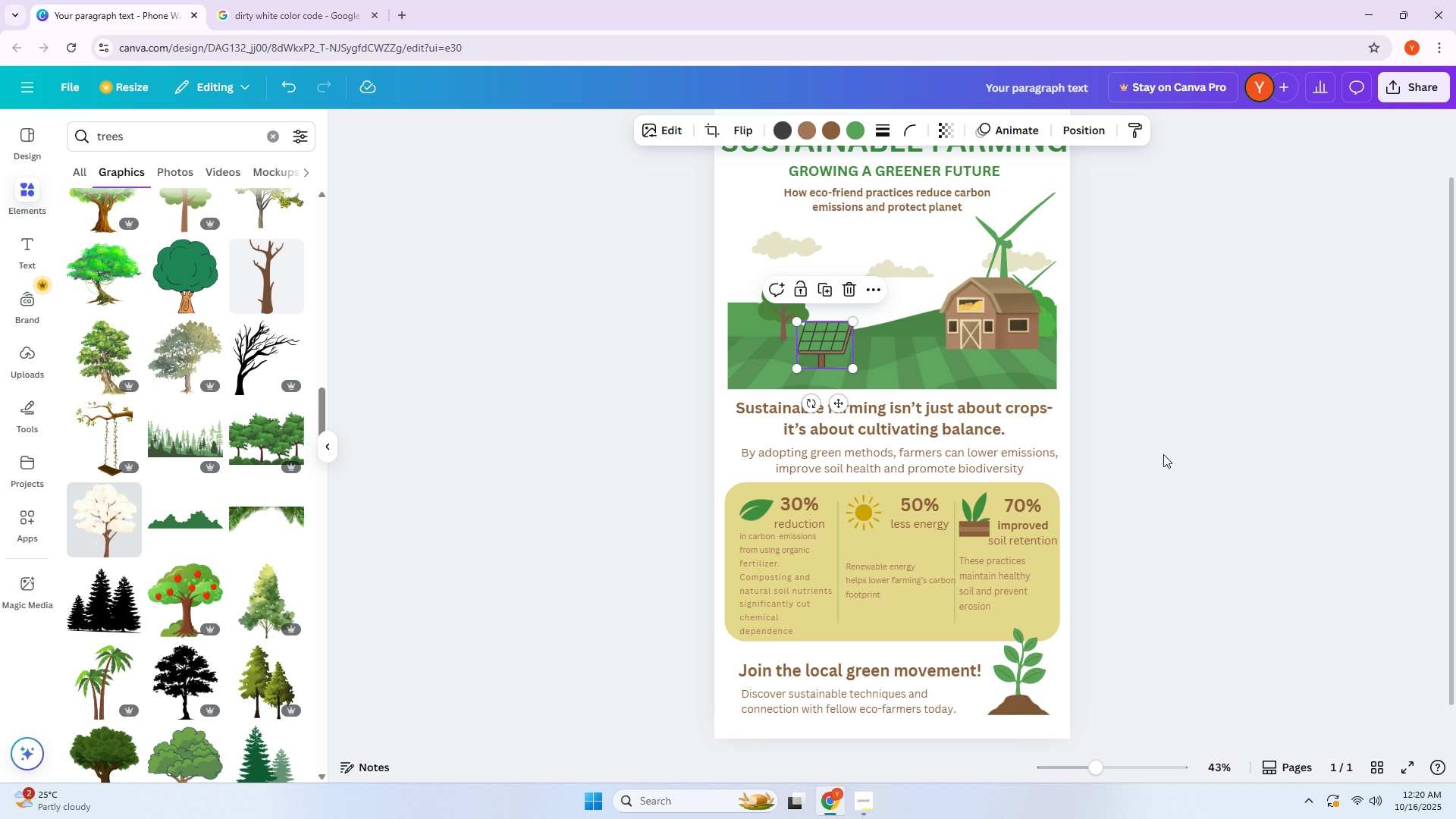 
left_click([1183, 454])
 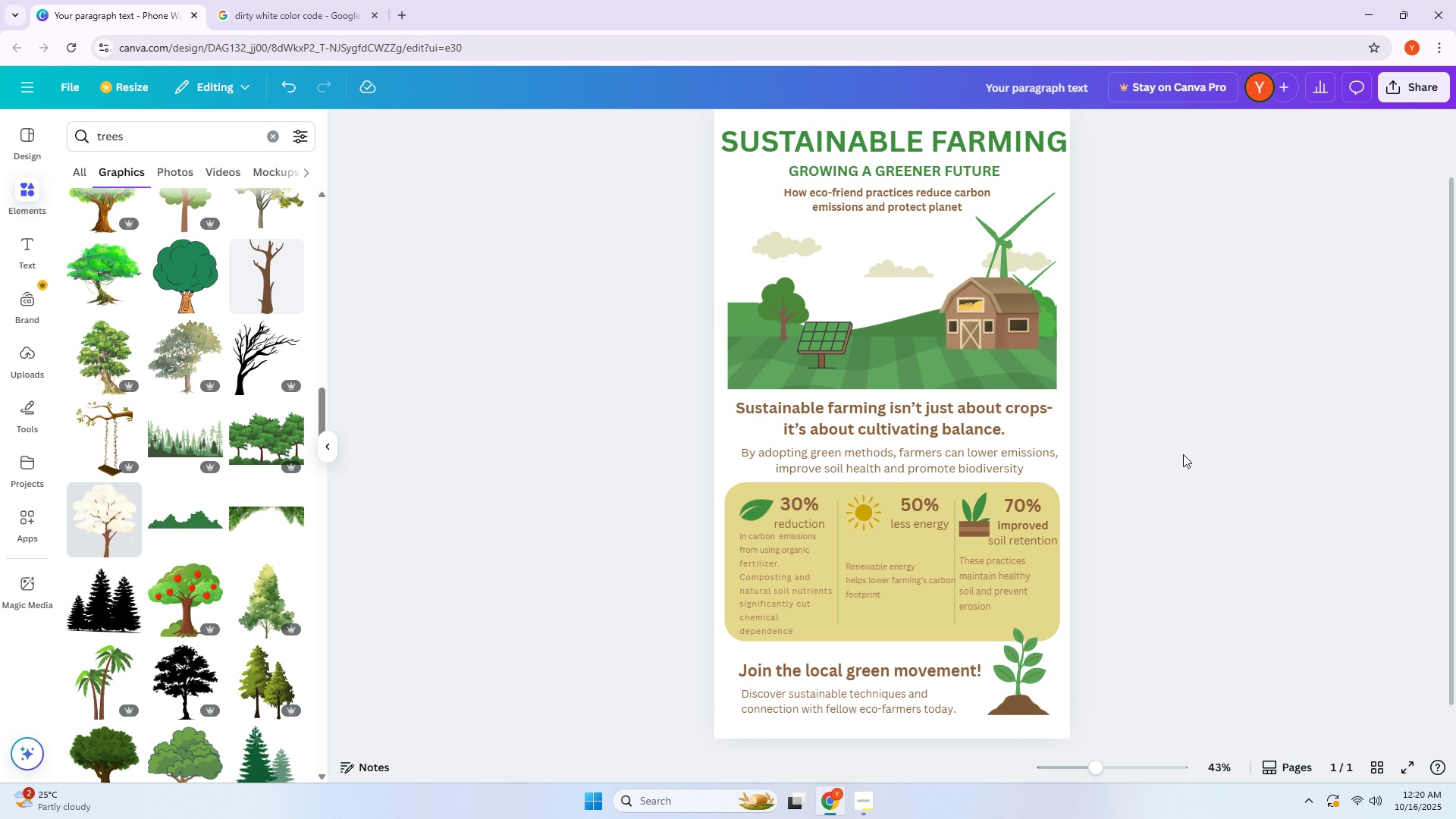 
left_click_drag(start_coordinate=[819, 337], to_coordinate=[857, 334])
 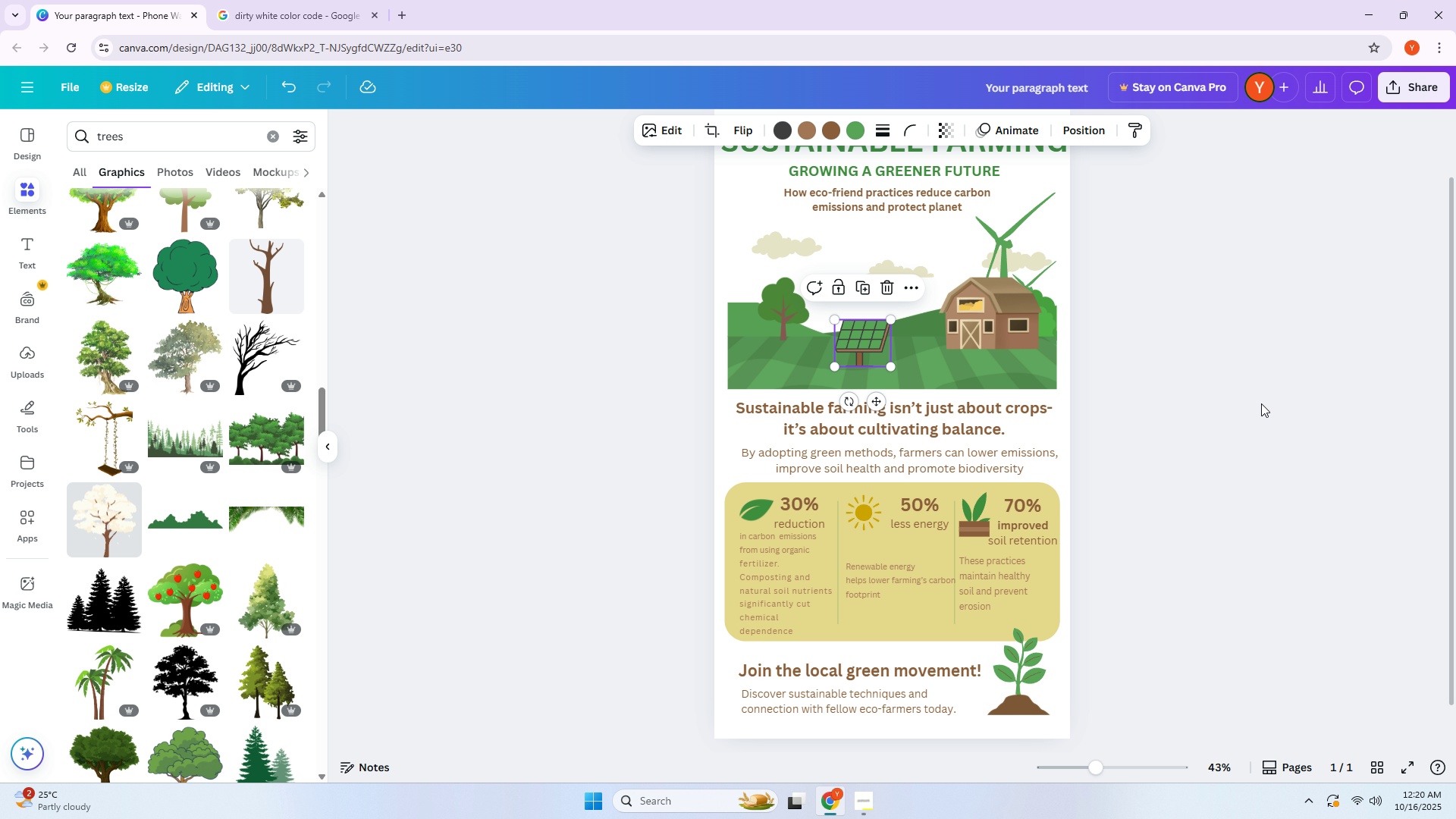 
left_click([1261, 403])
 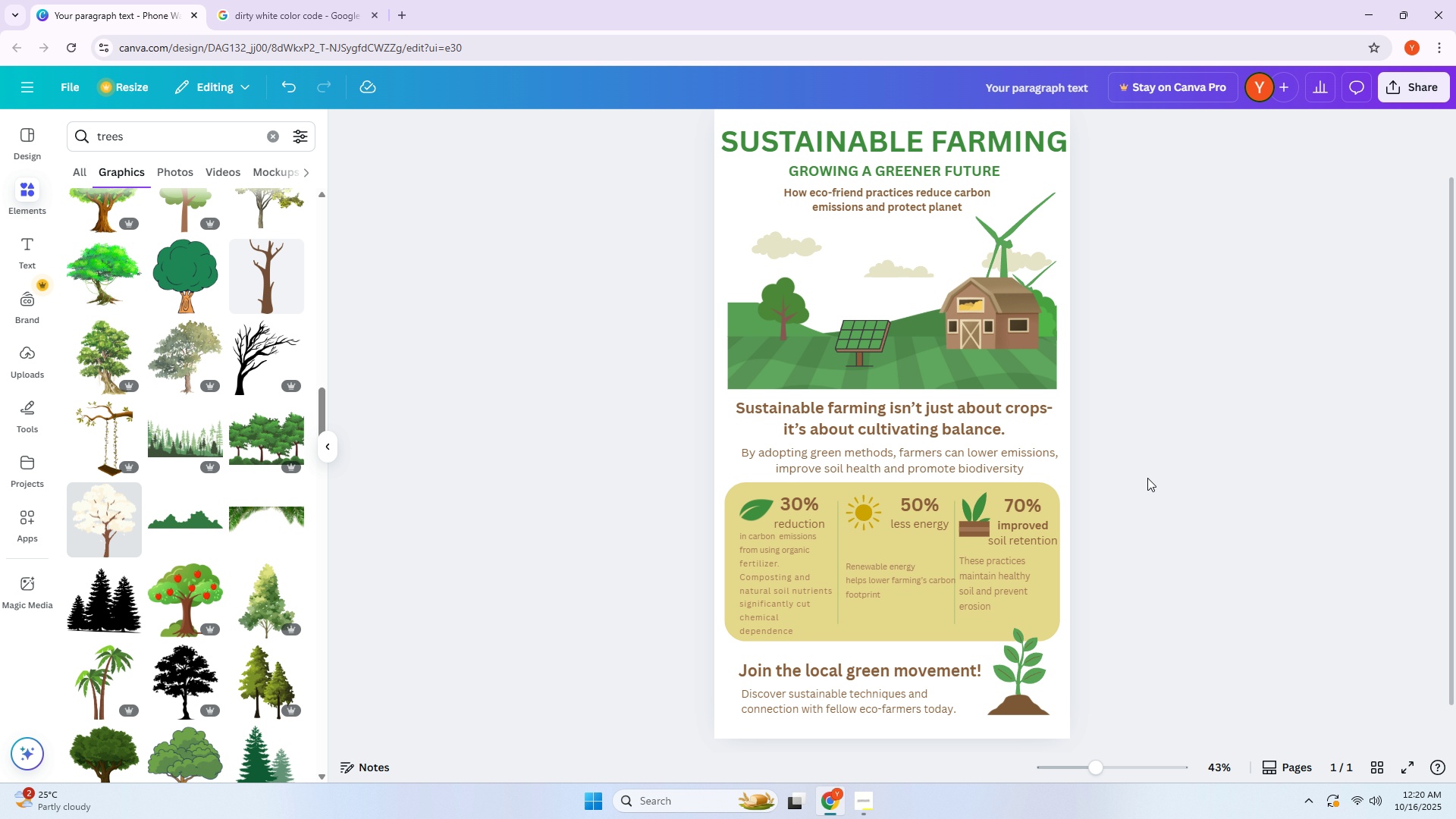 
scroll: coordinate [1147, 478], scroll_direction: down, amount: 2.0
 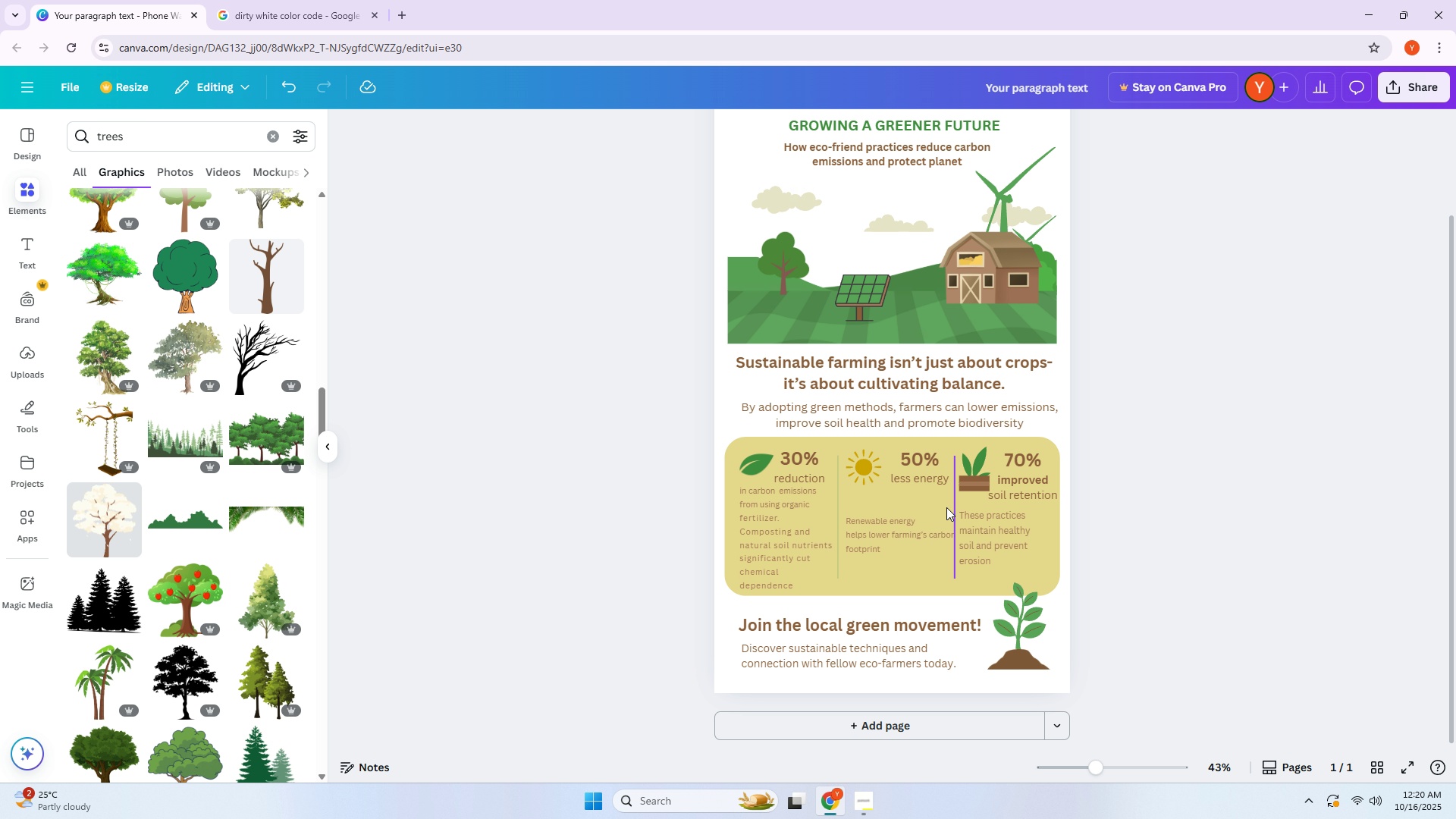 
wait(17.26)
 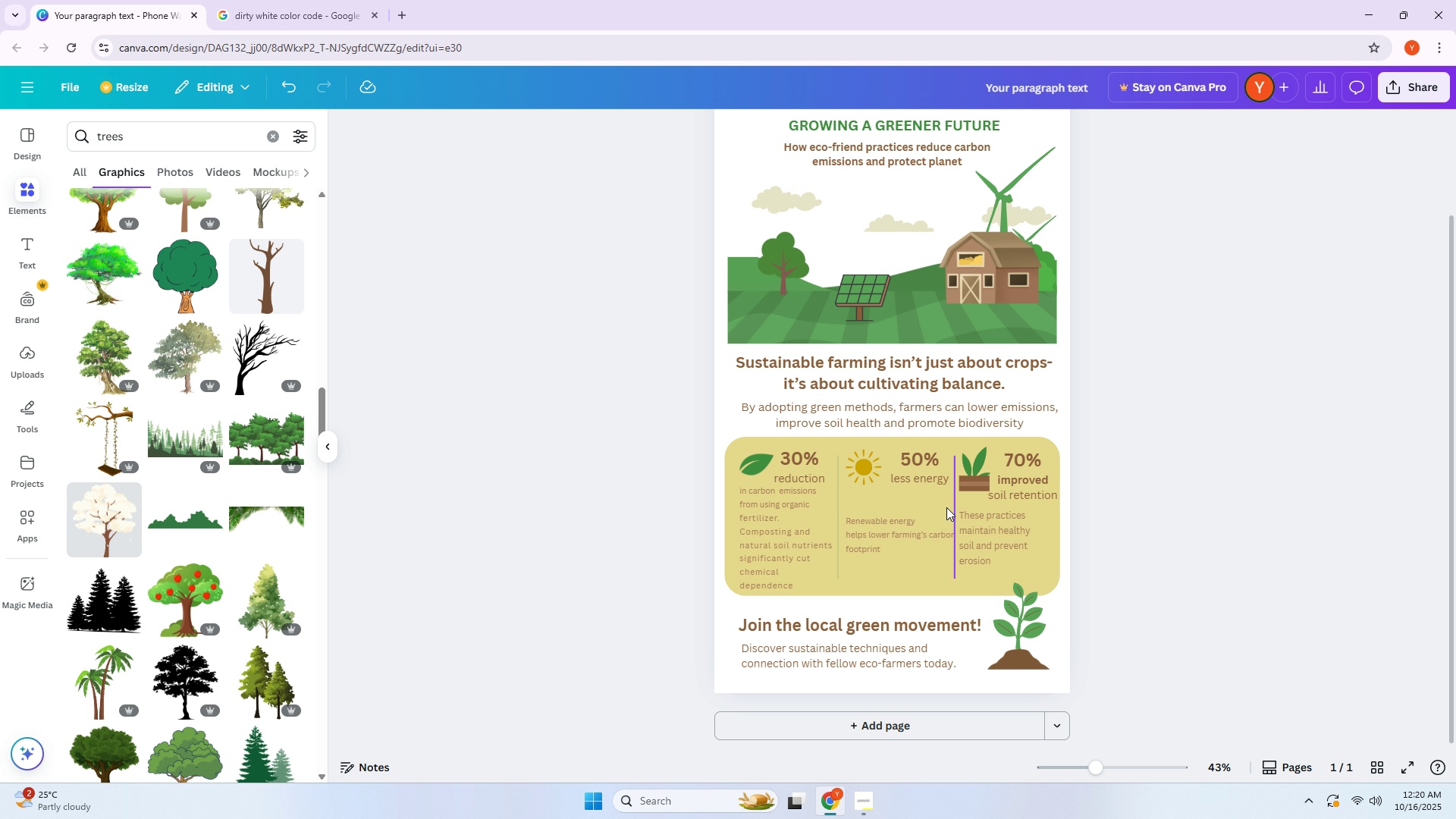 
key(Alt+AltLeft)
 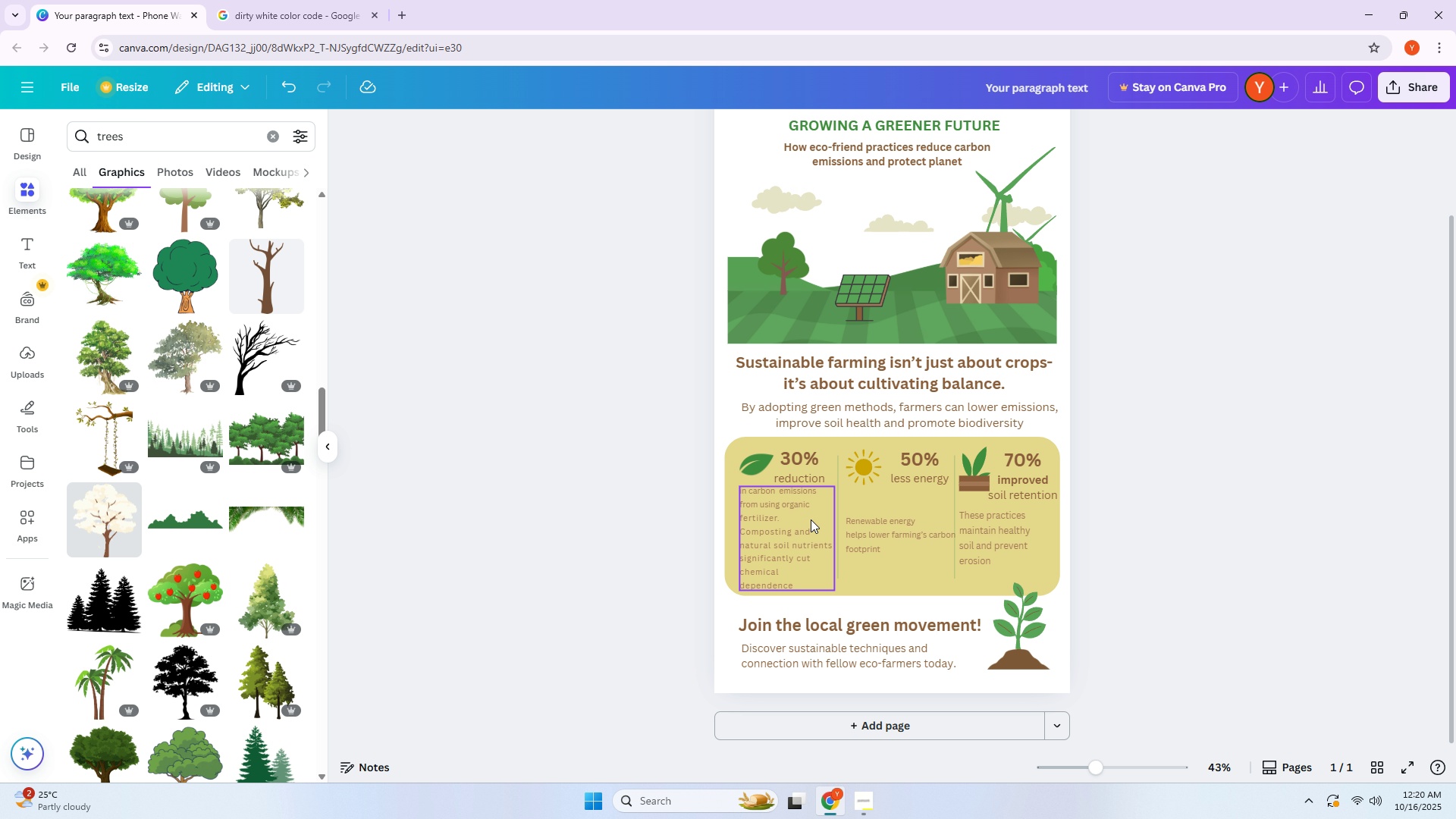 
hold_key(key=ControlLeft, duration=0.68)
scroll: coordinate [811, 517], scroll_direction: up, amount: 4.0
 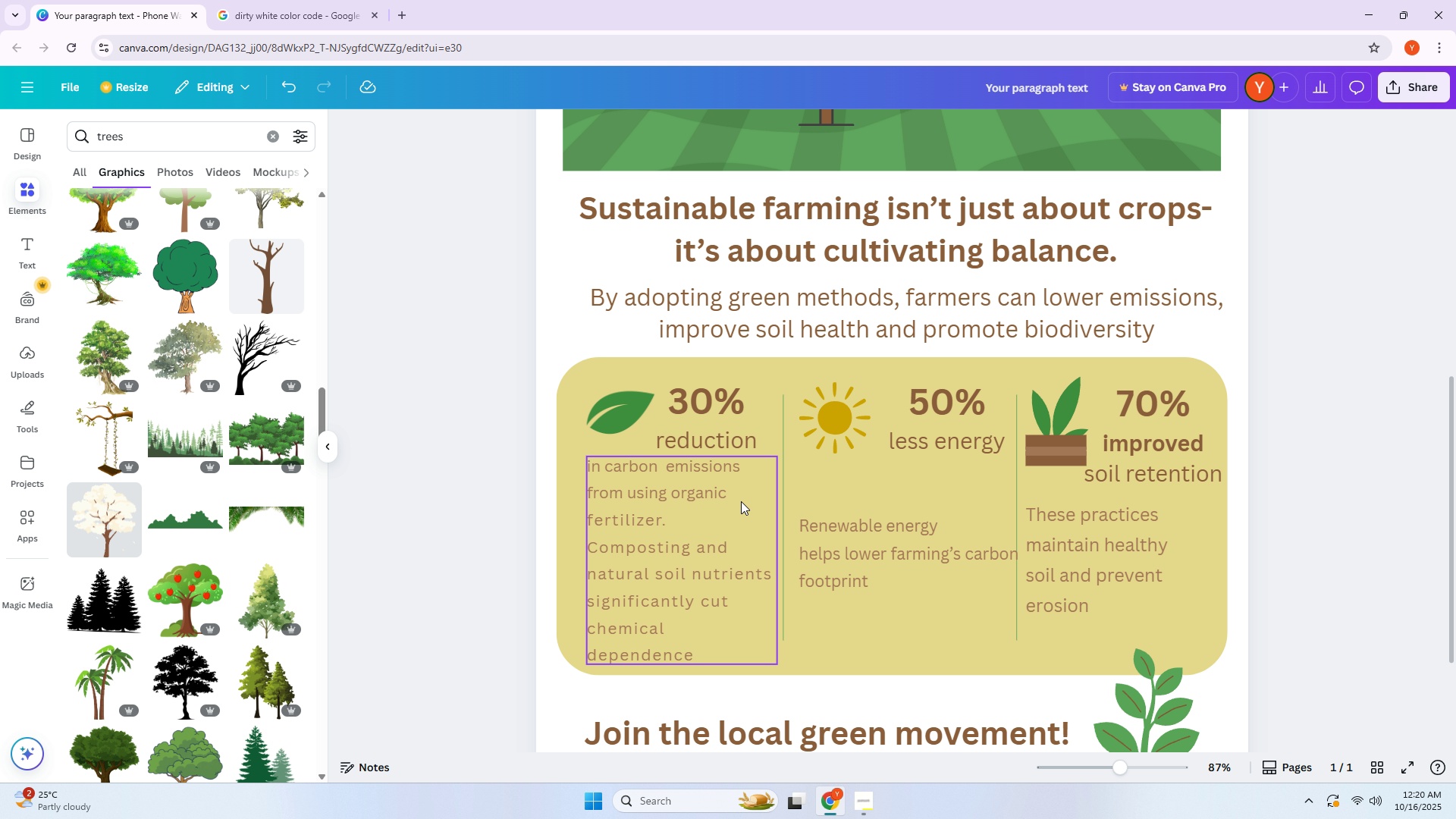 
left_click([741, 501])
 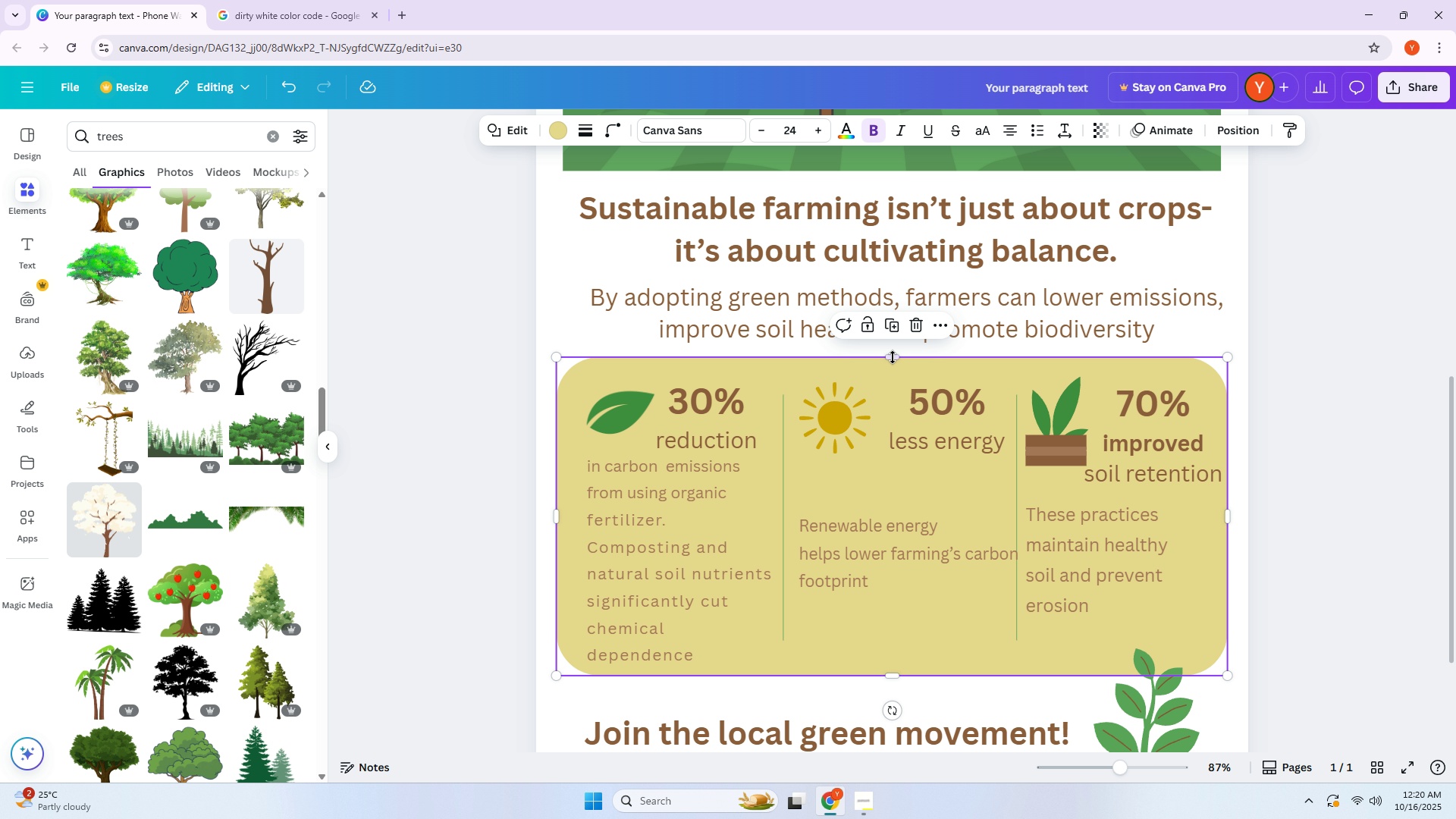 
left_click_drag(start_coordinate=[893, 356], to_coordinate=[893, 345])
 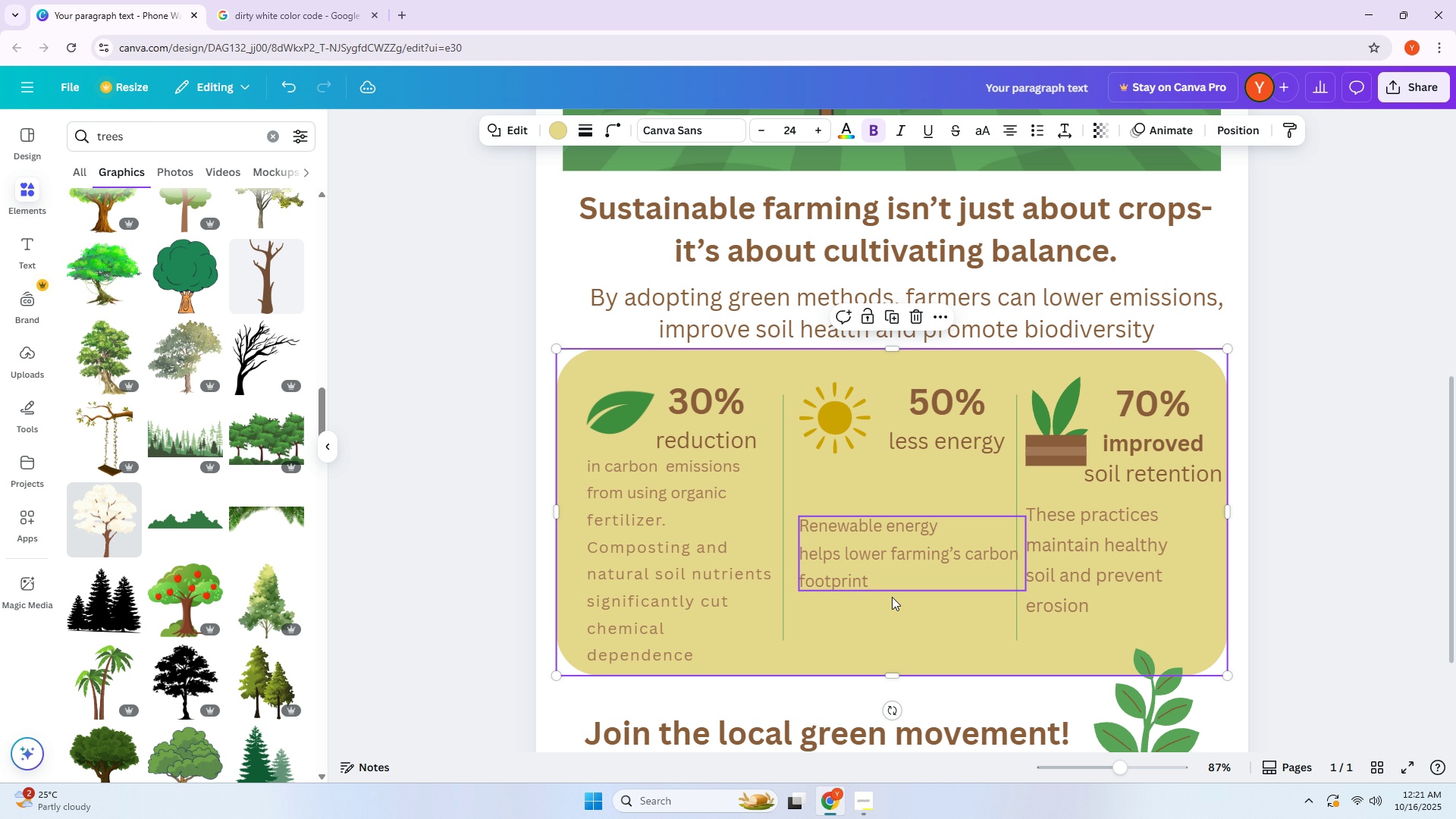 
scroll: coordinate [894, 607], scroll_direction: down, amount: 2.0
 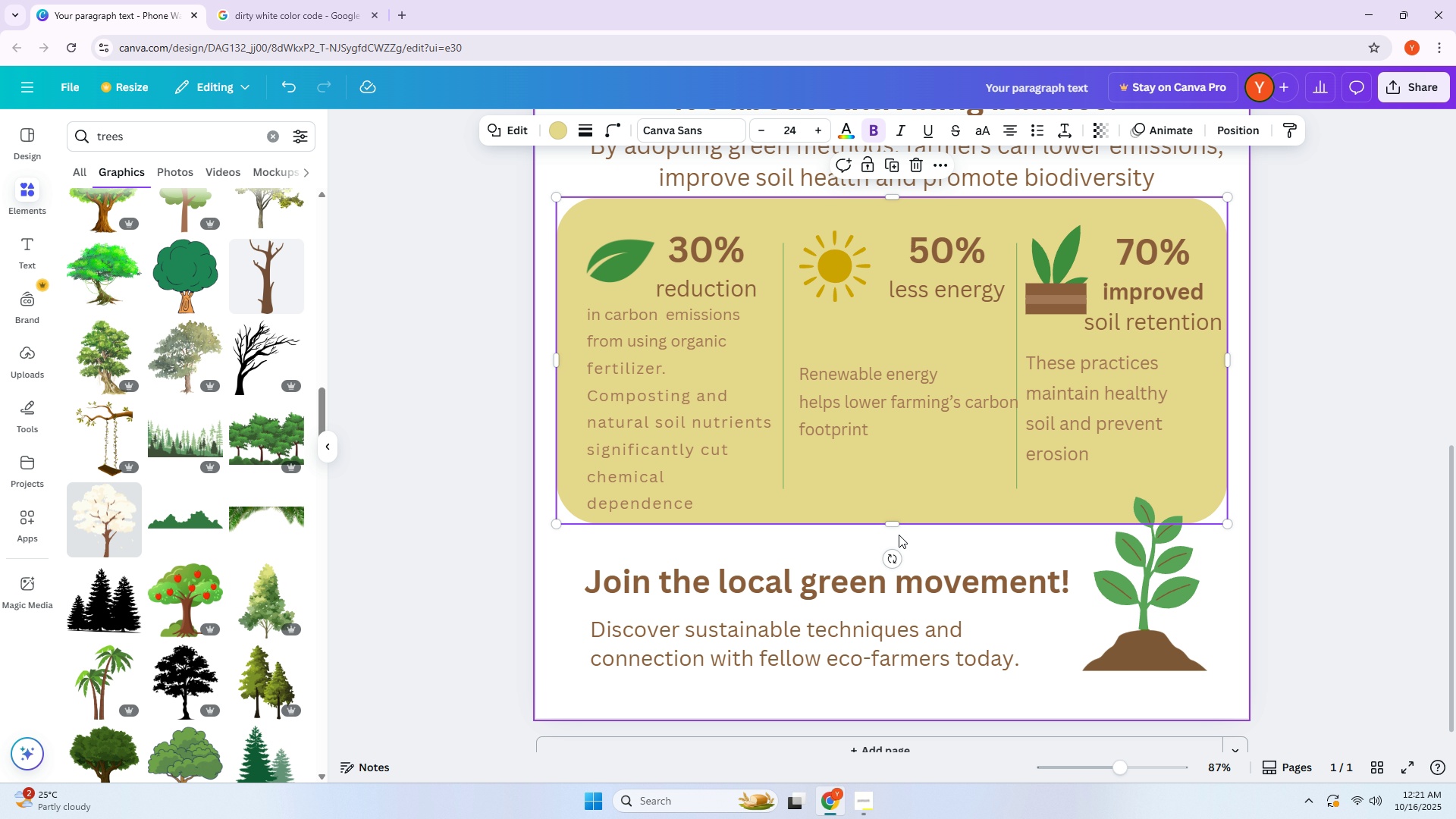 
left_click_drag(start_coordinate=[894, 527], to_coordinate=[894, 552])
 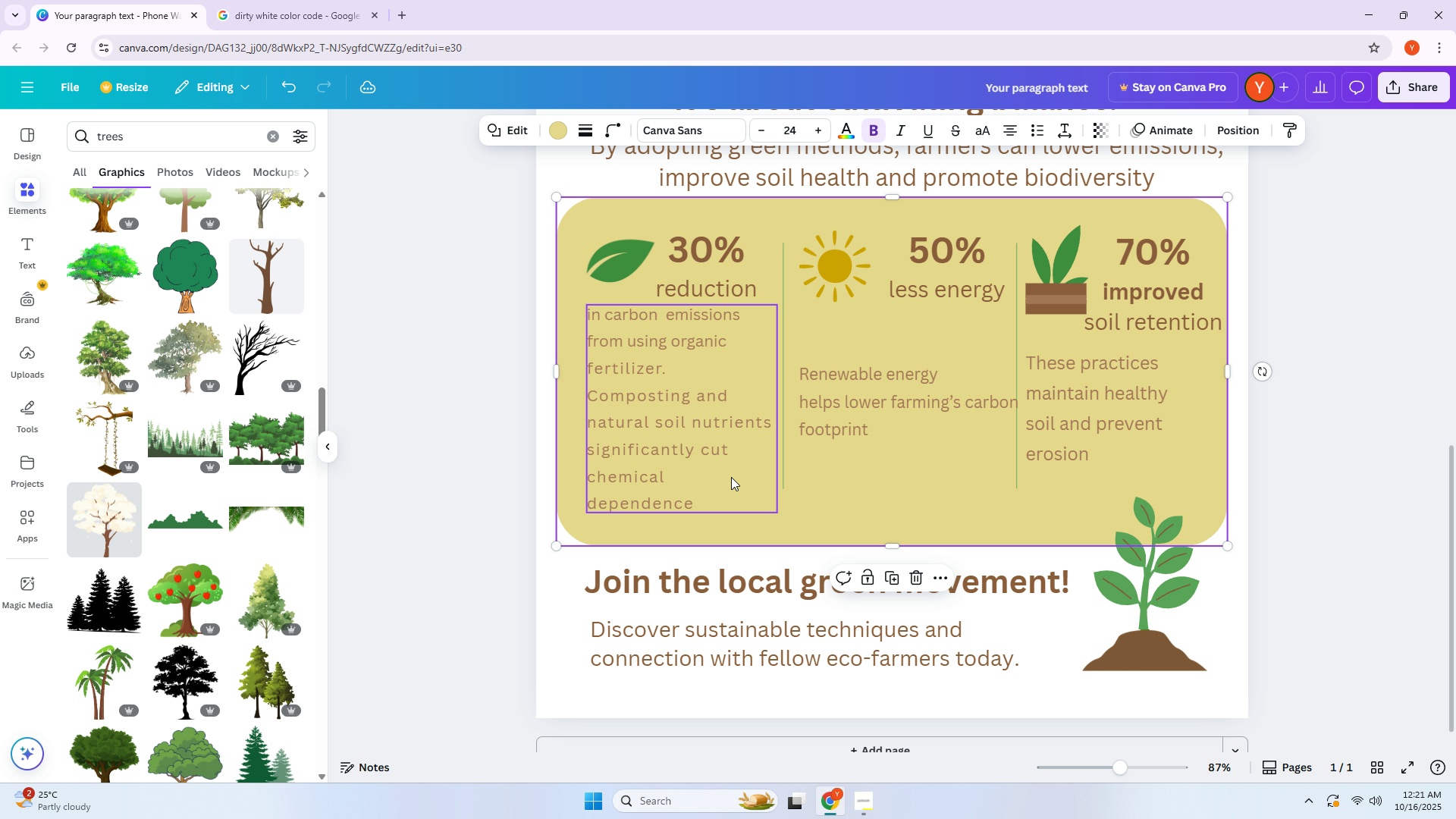 
left_click_drag(start_coordinate=[709, 469], to_coordinate=[709, 480])
 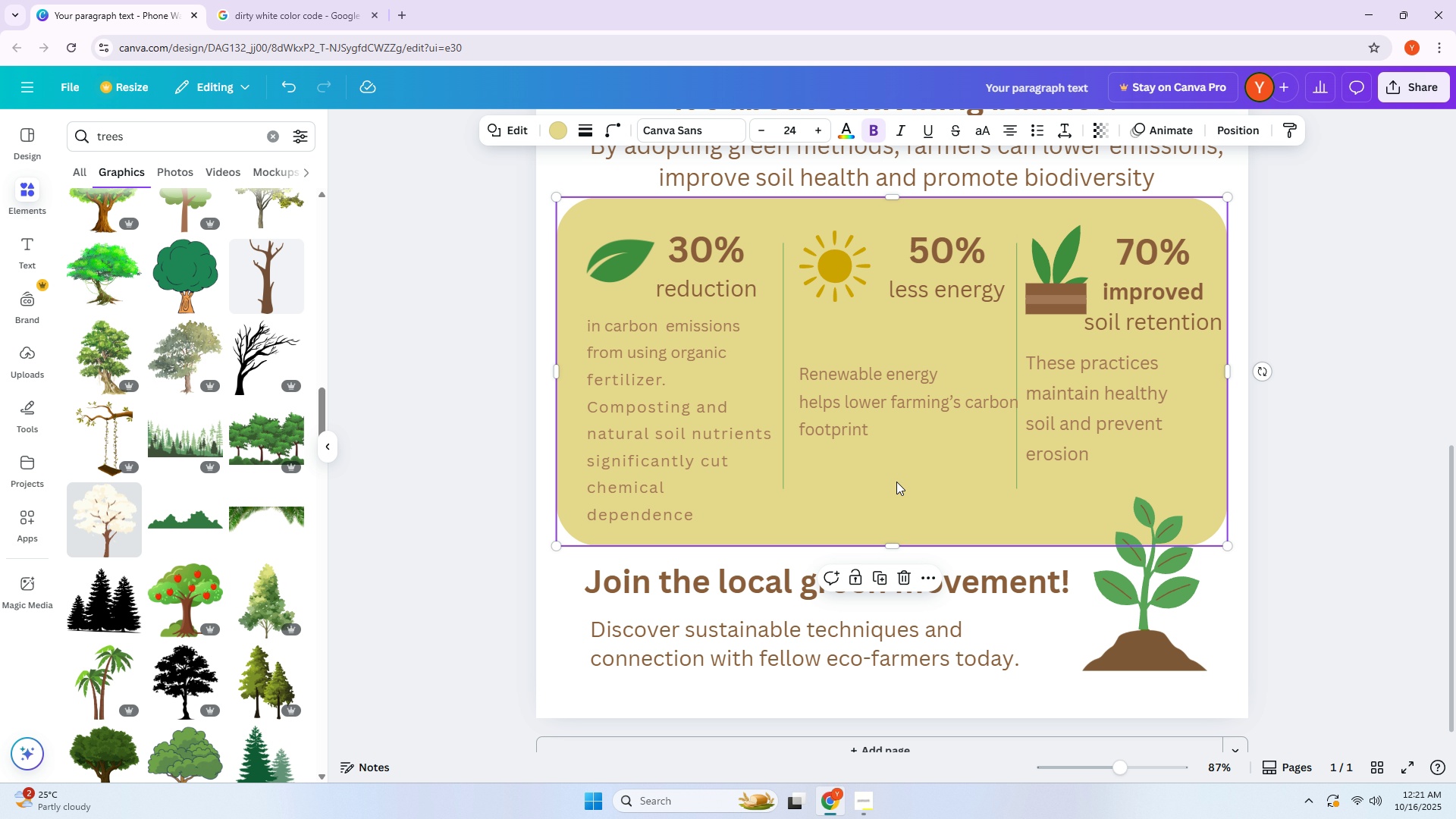 
left_click([896, 482])
 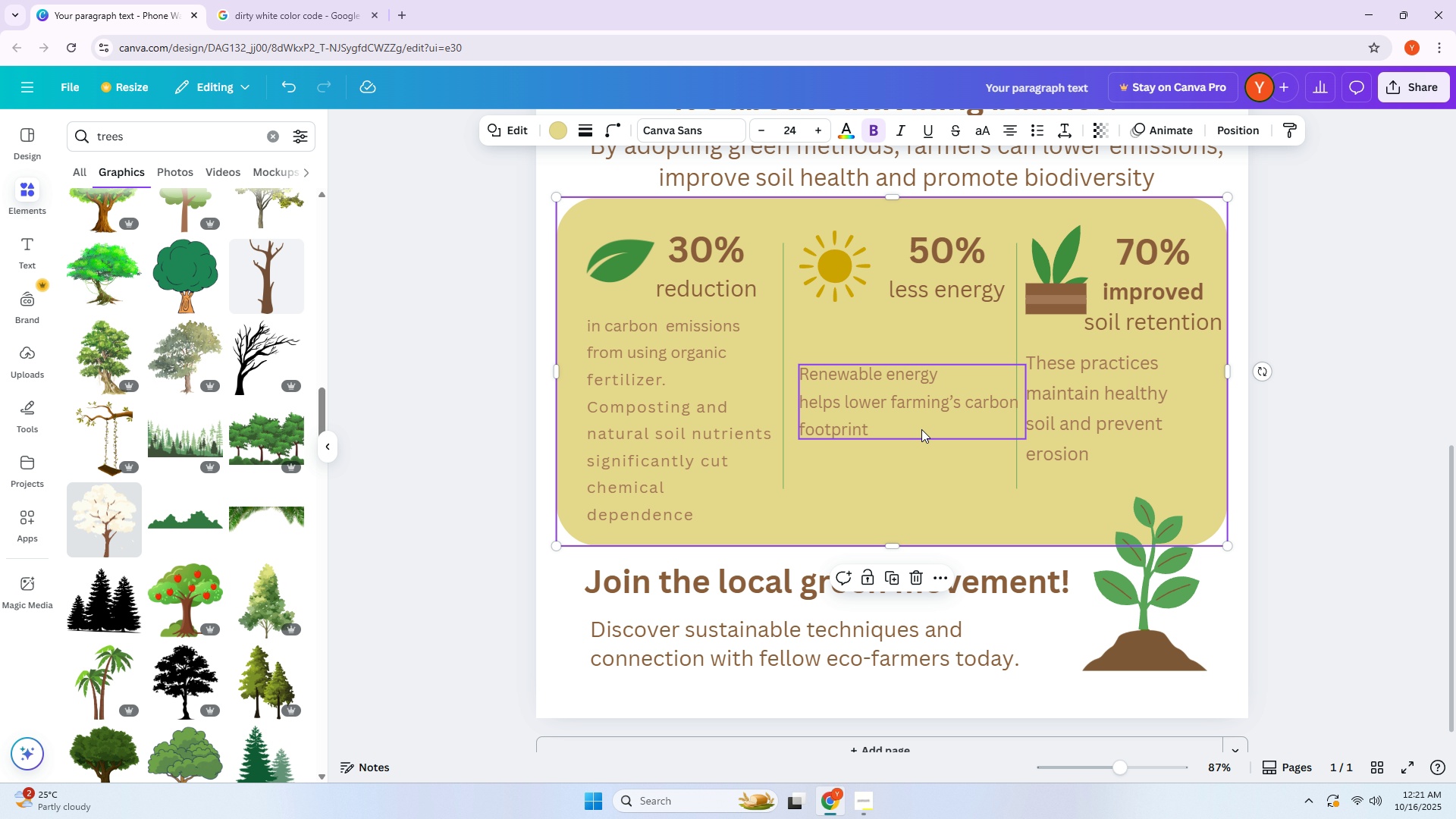 
left_click_drag(start_coordinate=[921, 429], to_coordinate=[912, 427])
 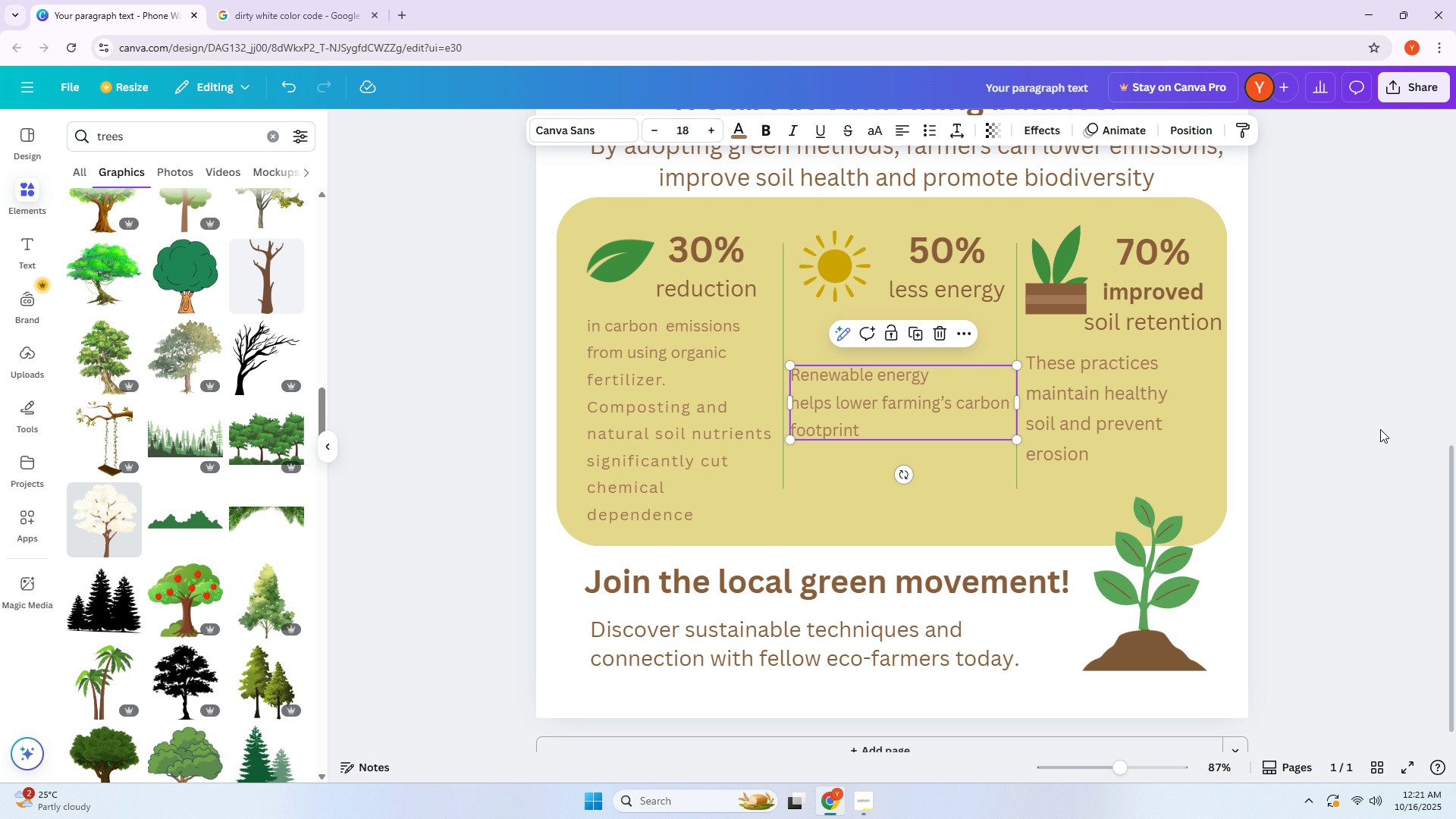 
left_click([1380, 429])
 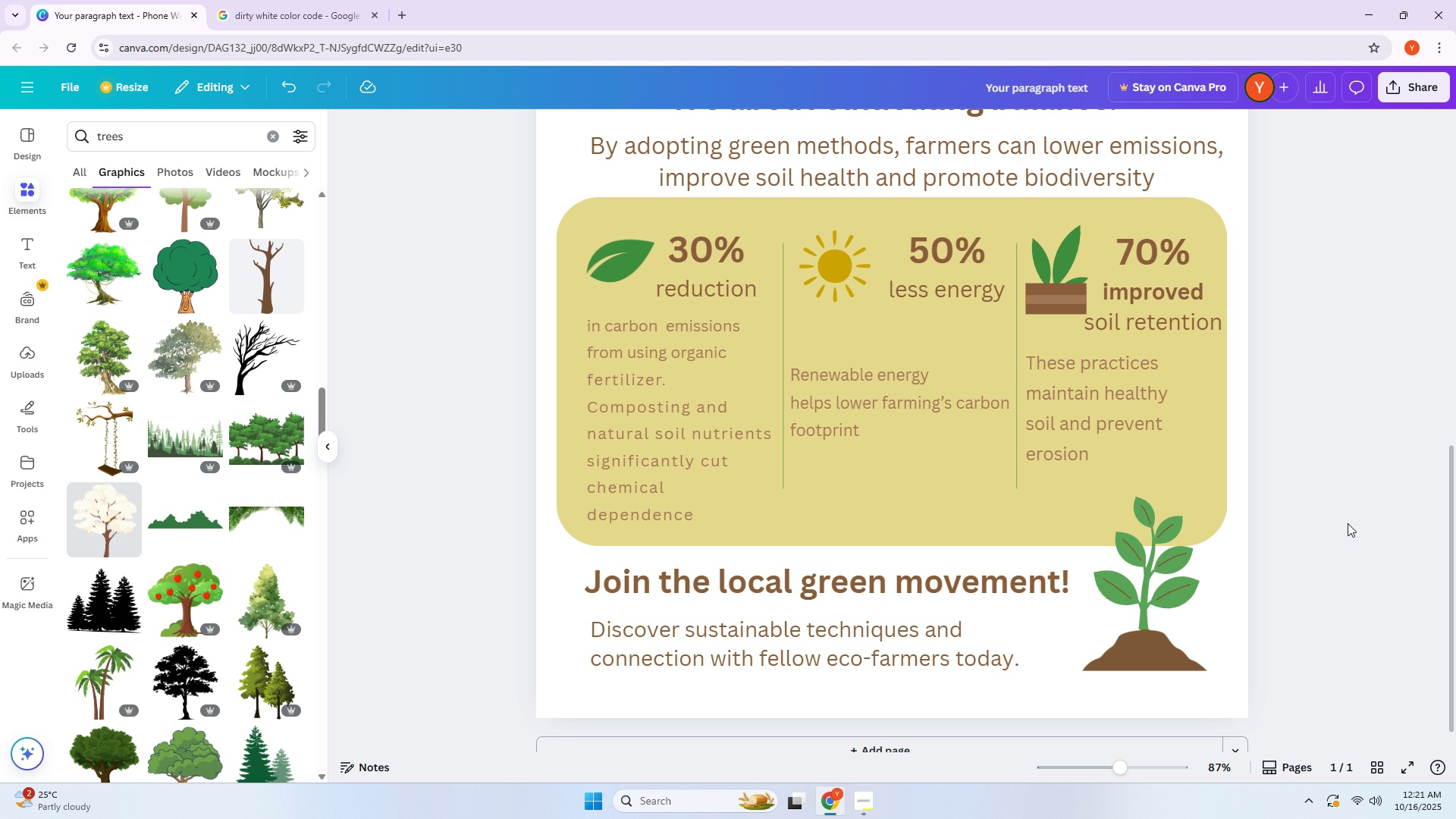 
left_click([1363, 526])
 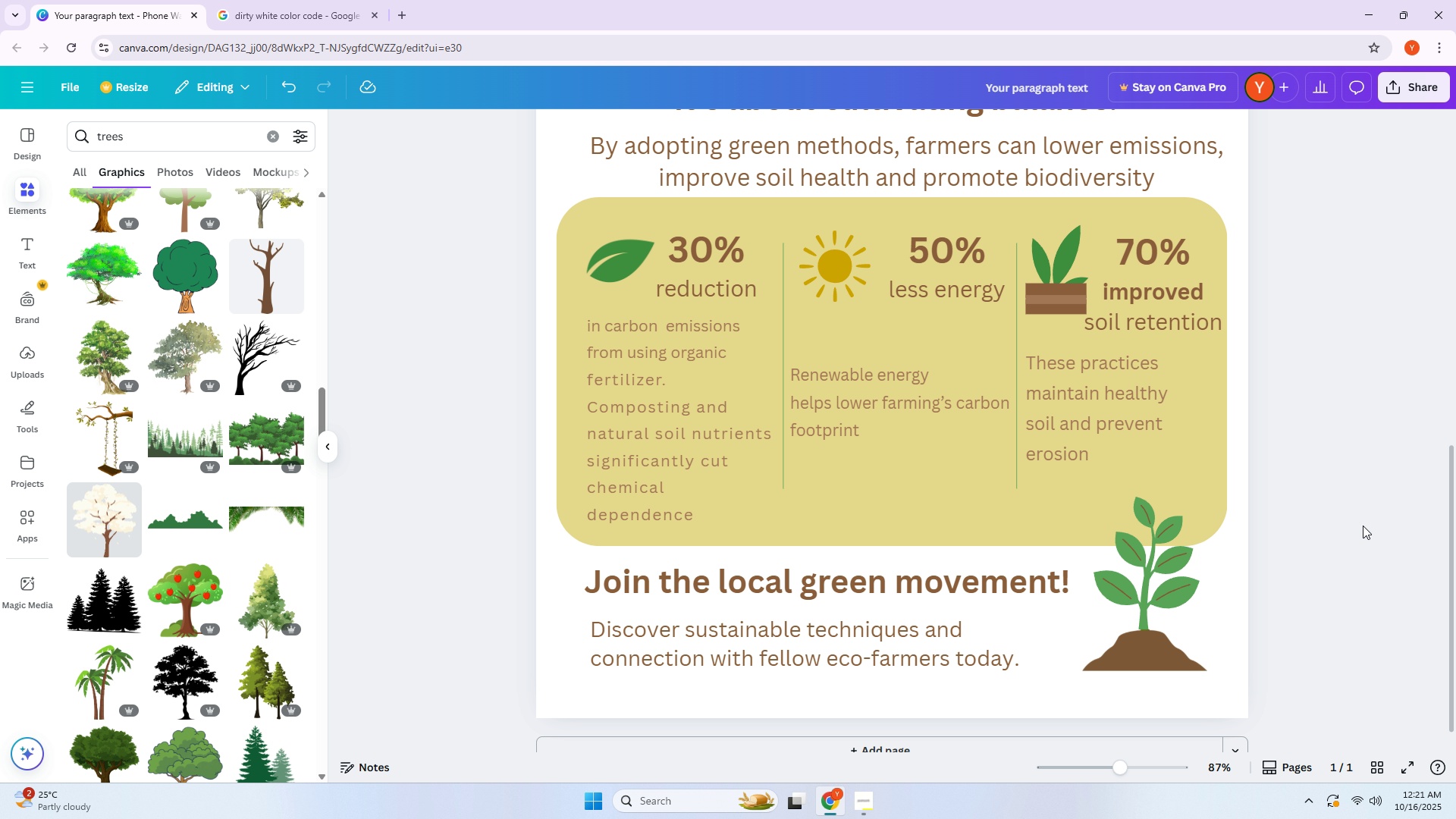 
scroll: coordinate [1363, 526], scroll_direction: down, amount: 2.0
 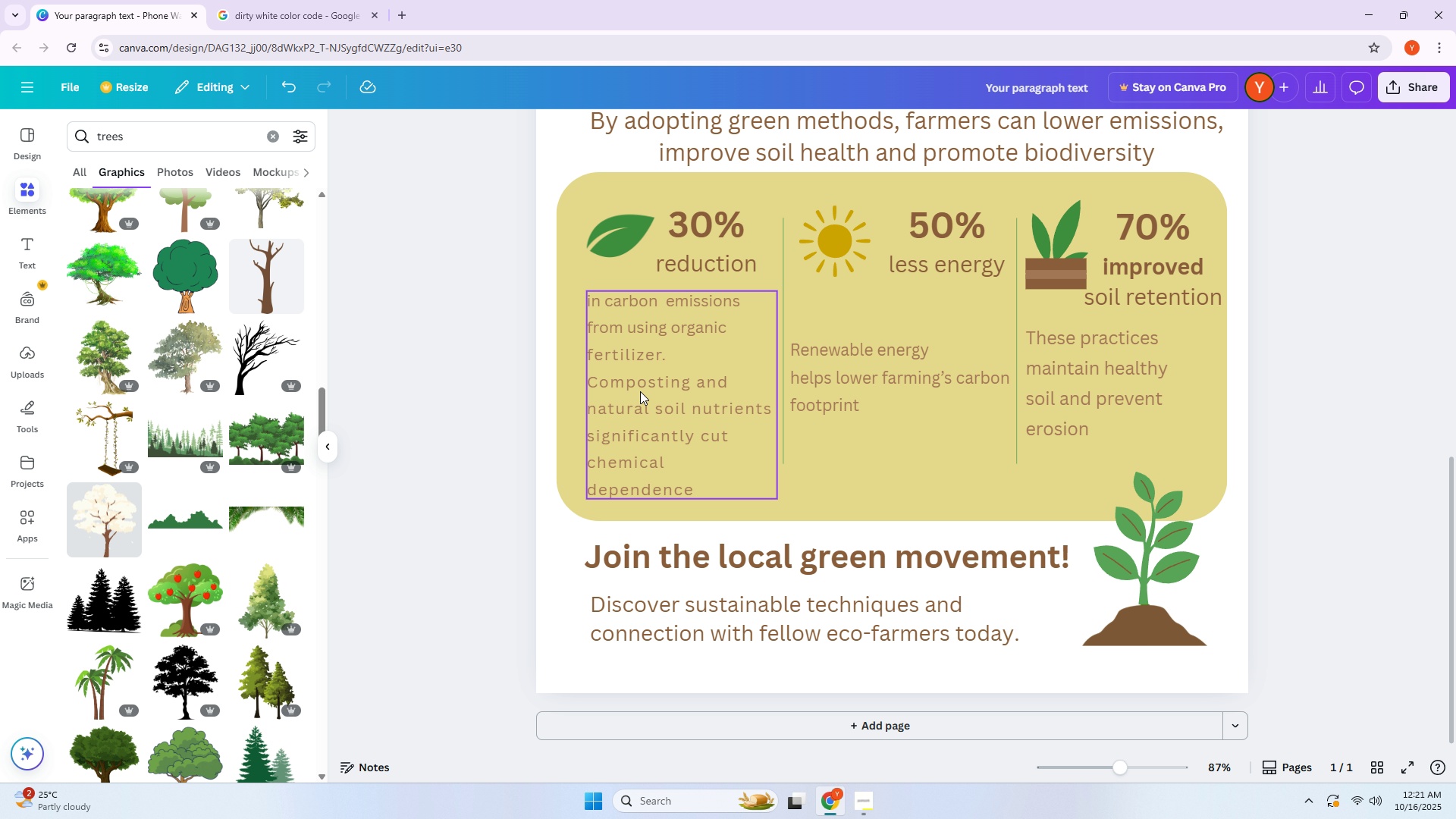 
wait(7.86)
 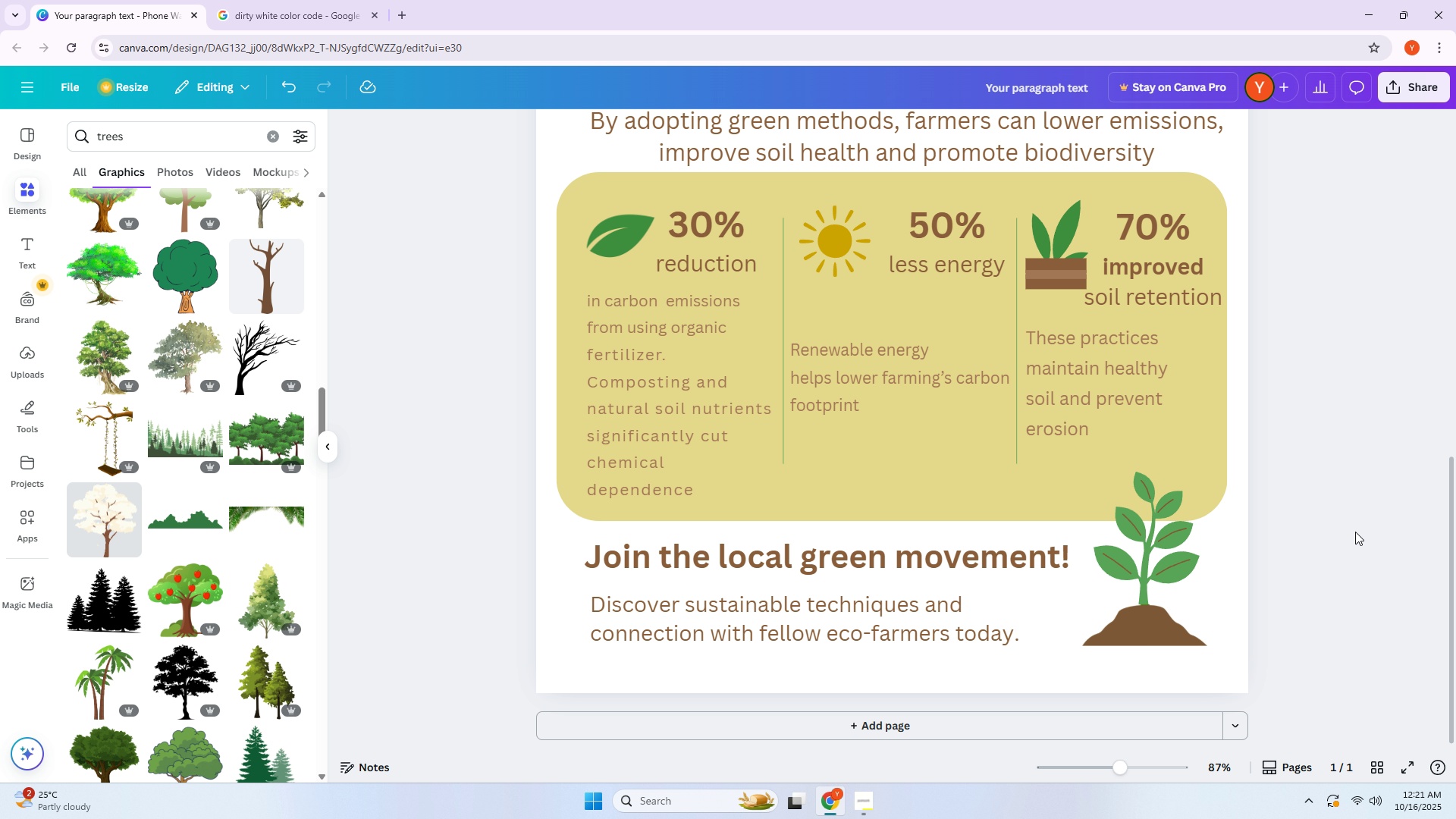 
key(Alt+AltLeft)
 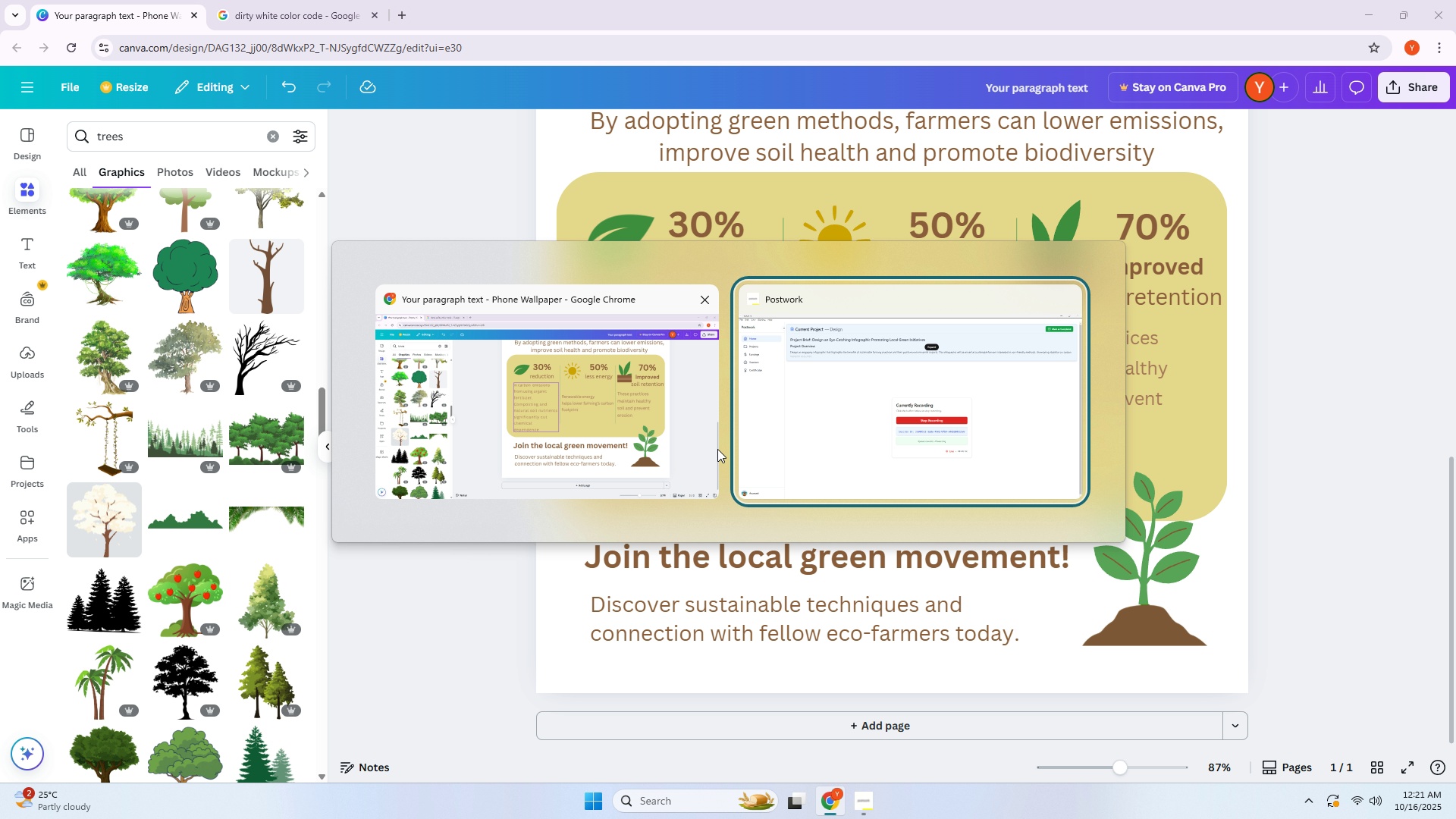 
key(Alt+Tab)